 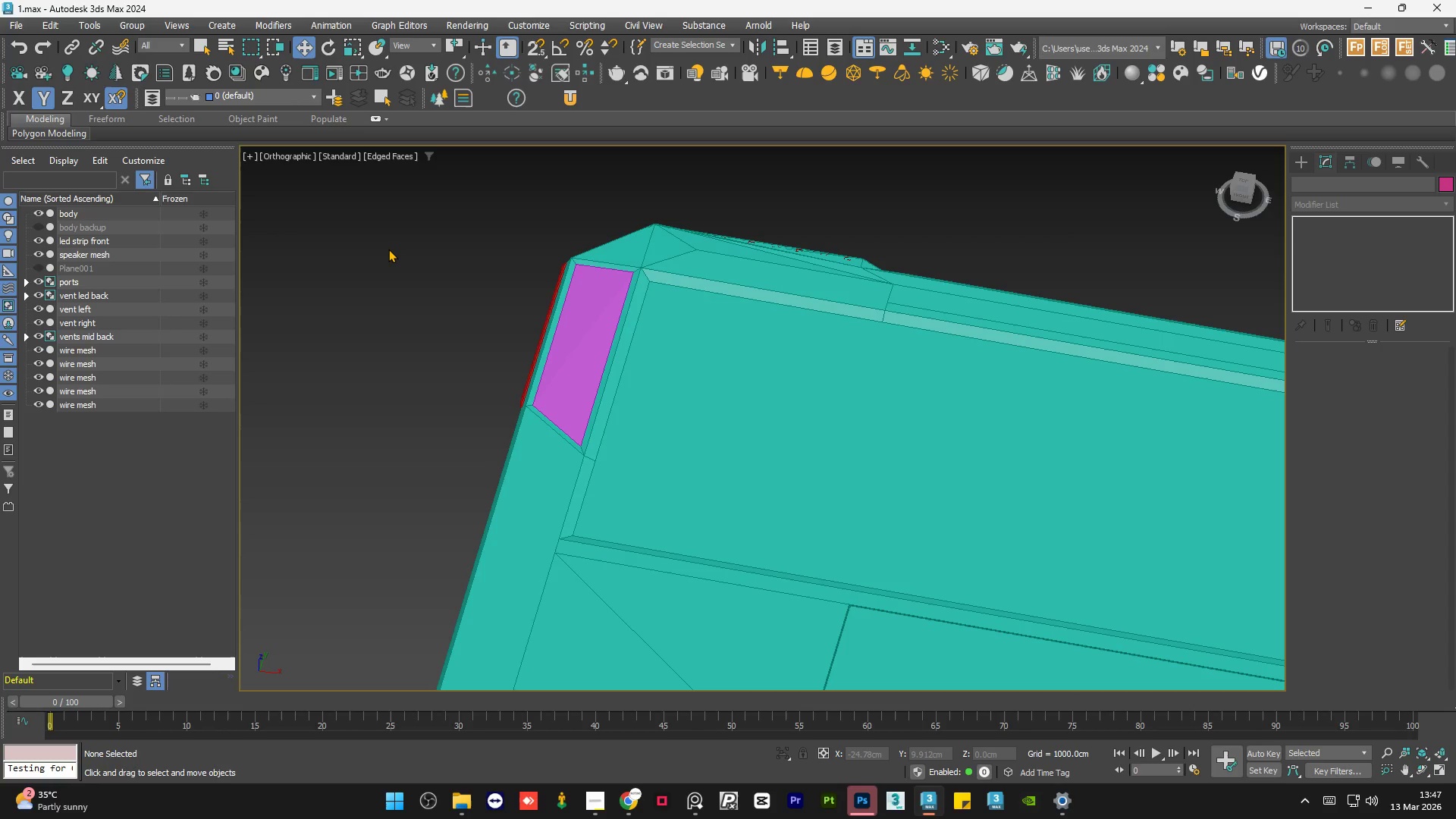 
double_click([382, 258])
 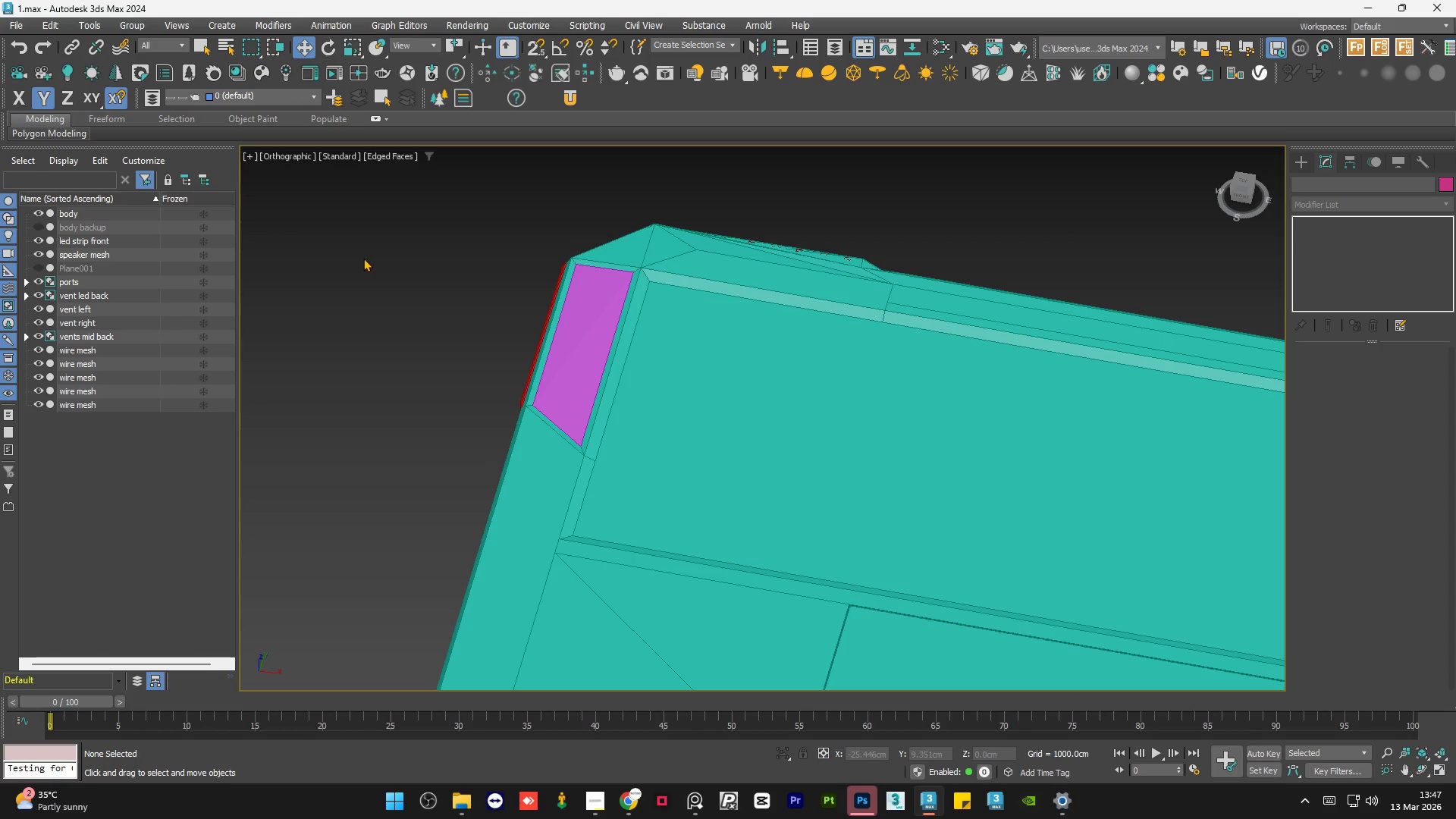 
double_click([363, 258])
 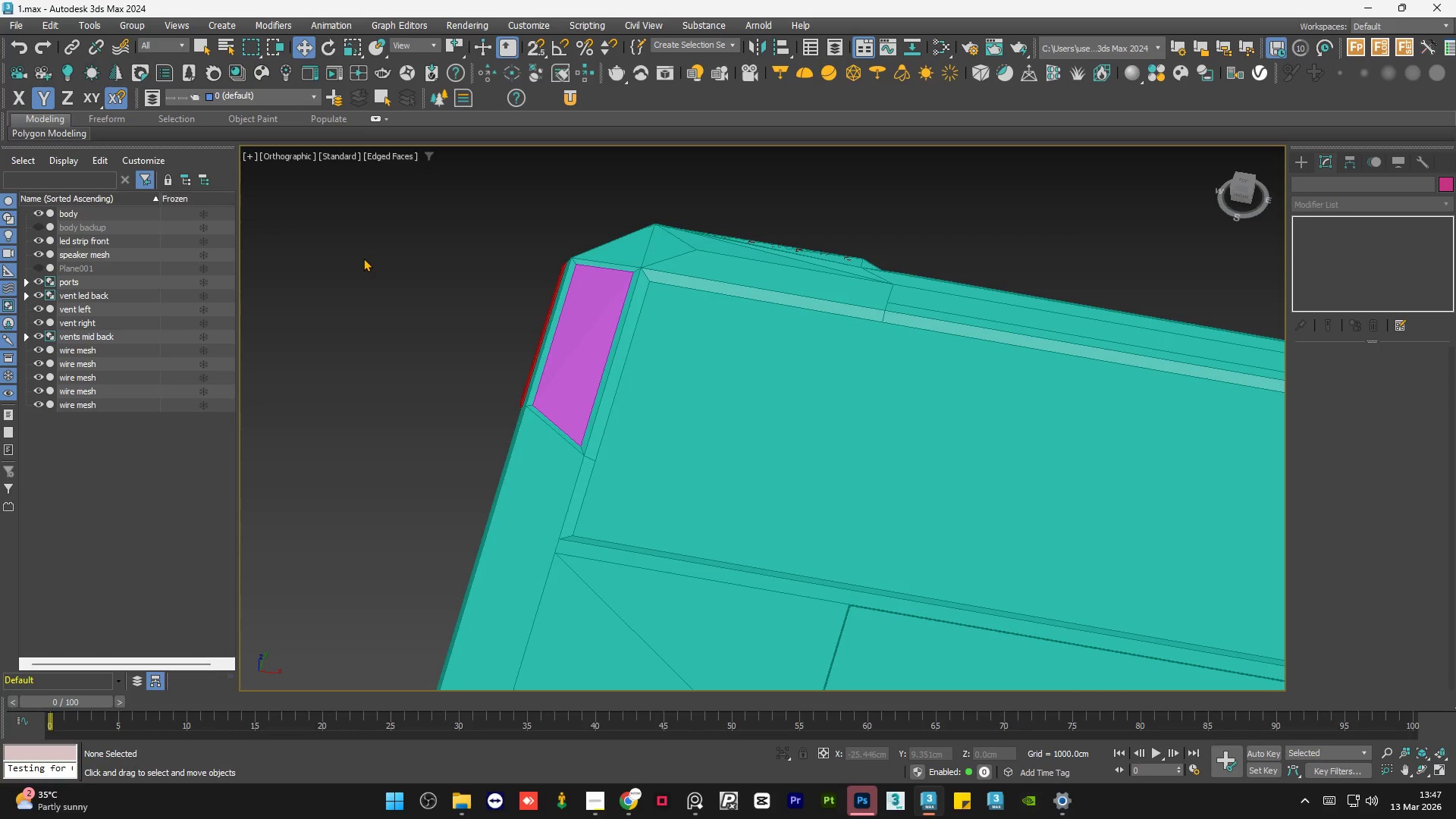 
triple_click([363, 258])
 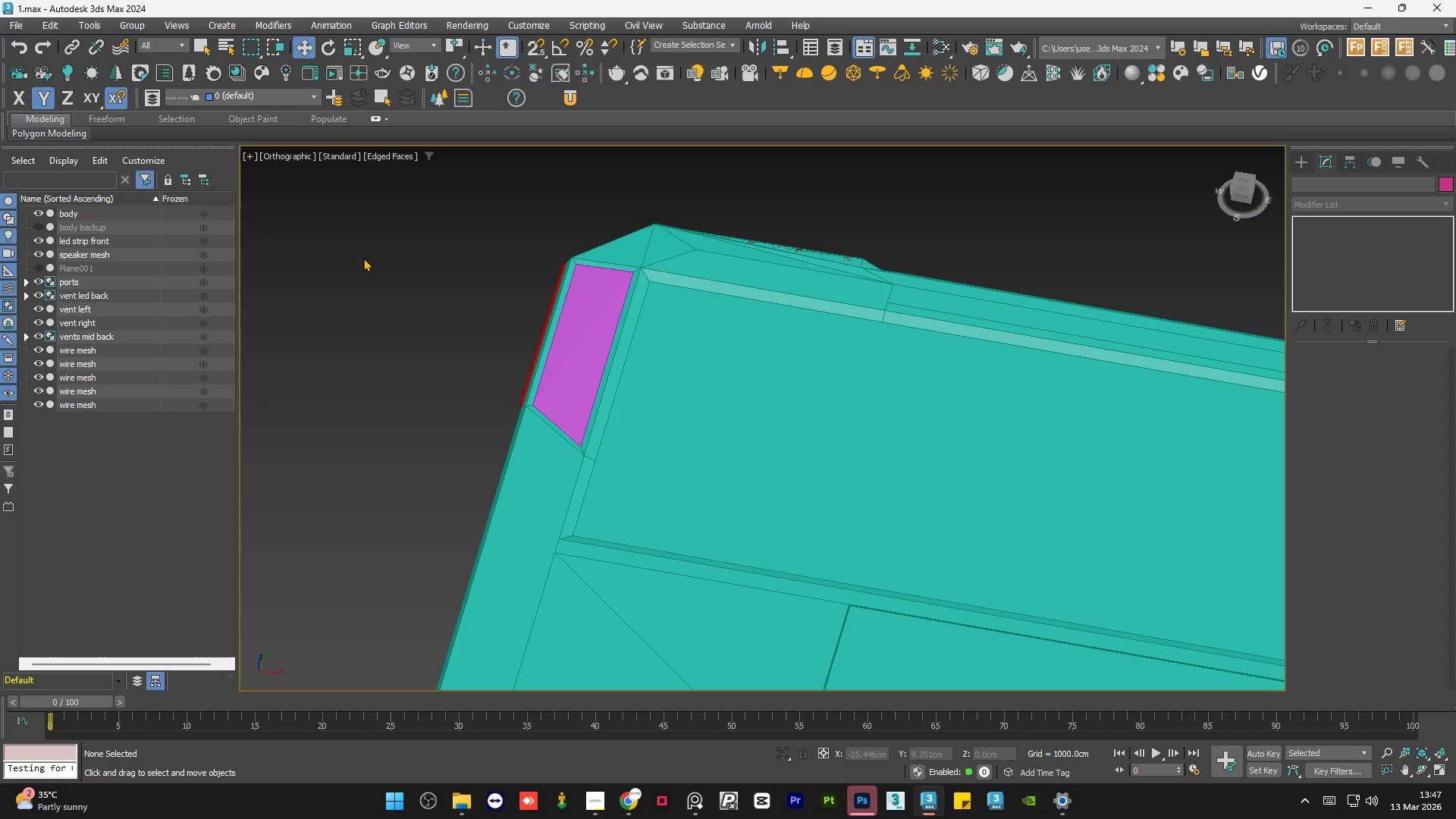 
triple_click([363, 258])
 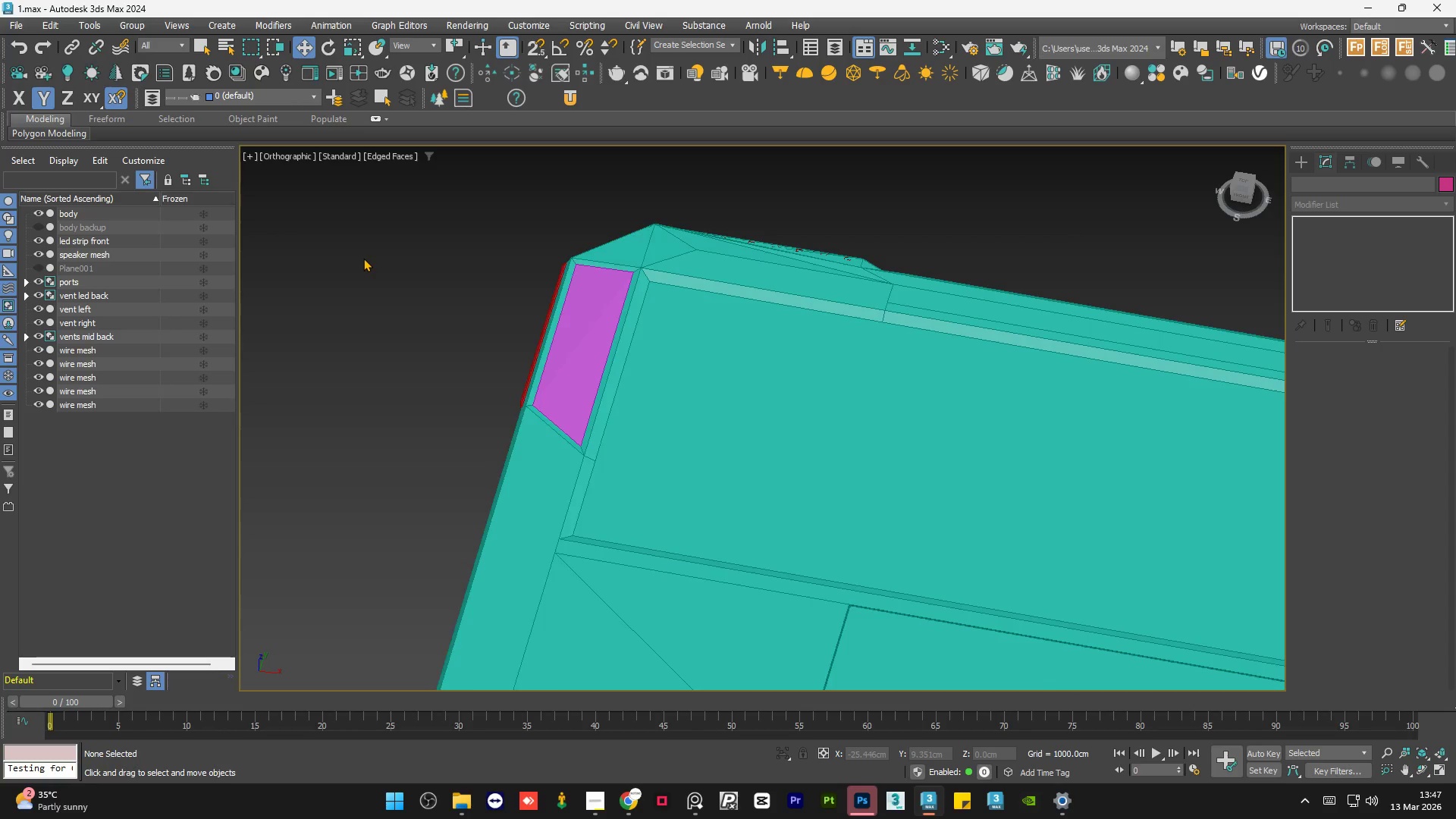 
scroll: coordinate [363, 259], scroll_direction: down, amount: 3.0
 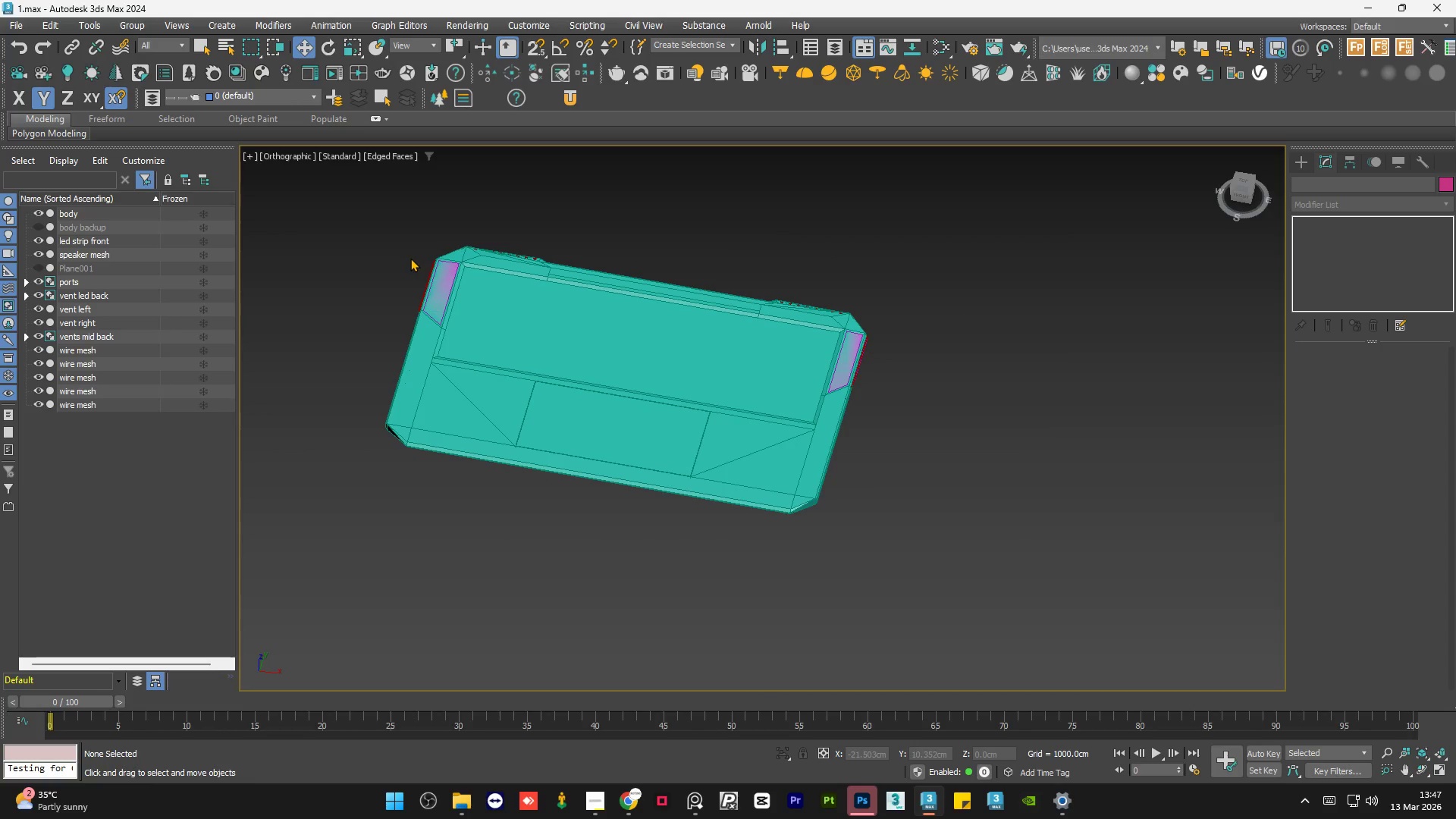 
scroll: coordinate [435, 274], scroll_direction: up, amount: 3.0
 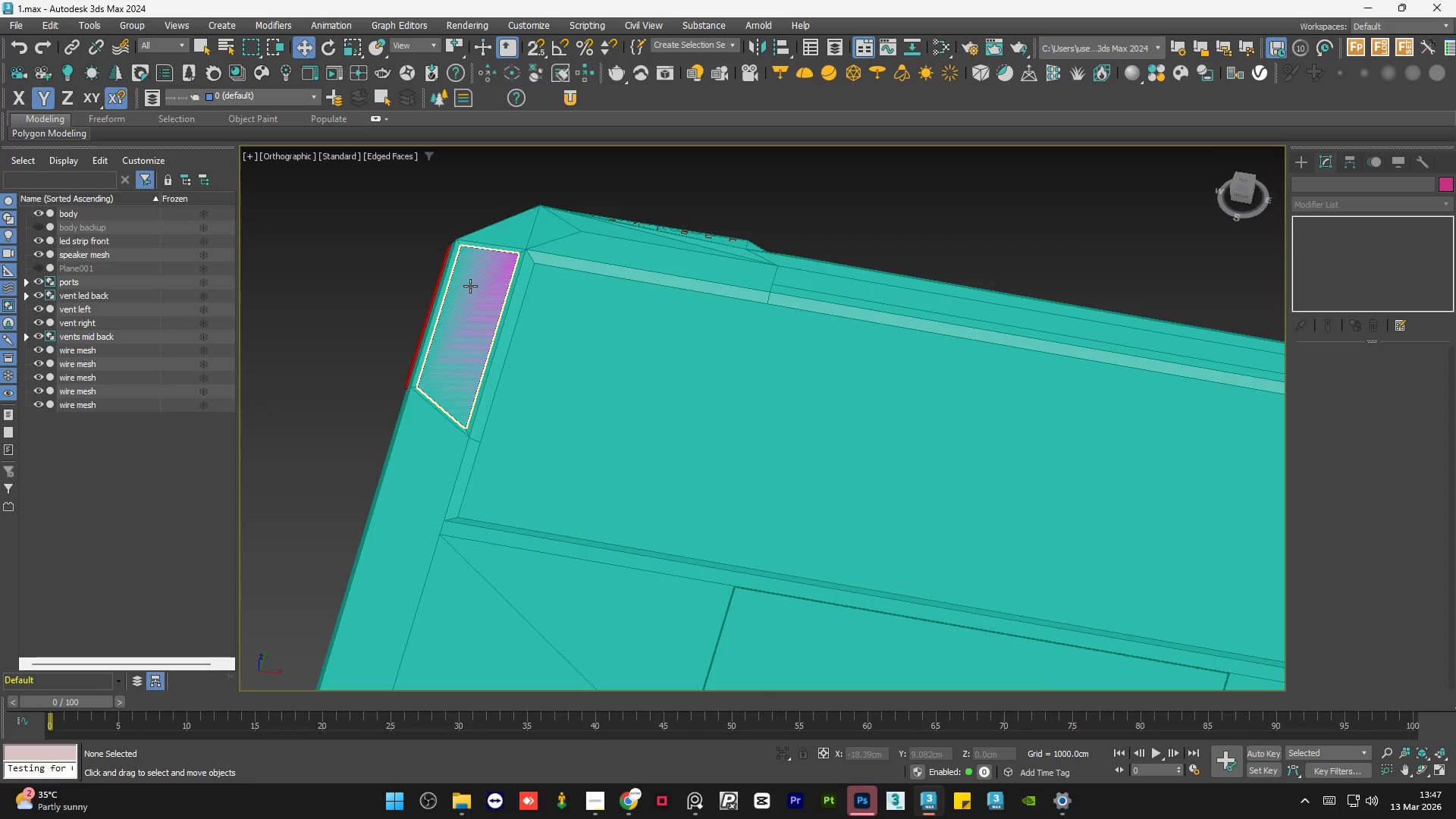 
left_click([470, 286])
 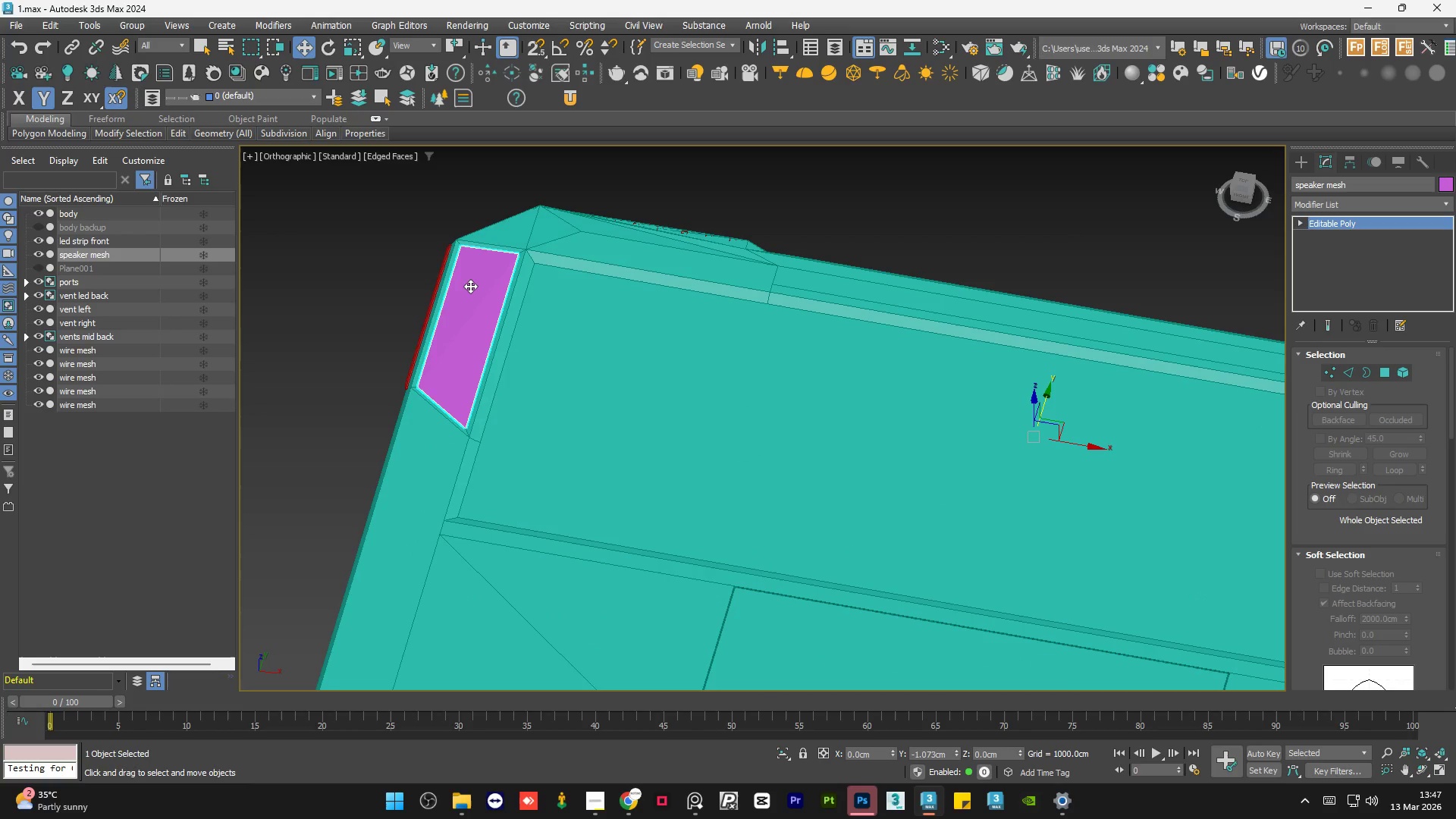 
scroll: coordinate [470, 286], scroll_direction: down, amount: 1.0
 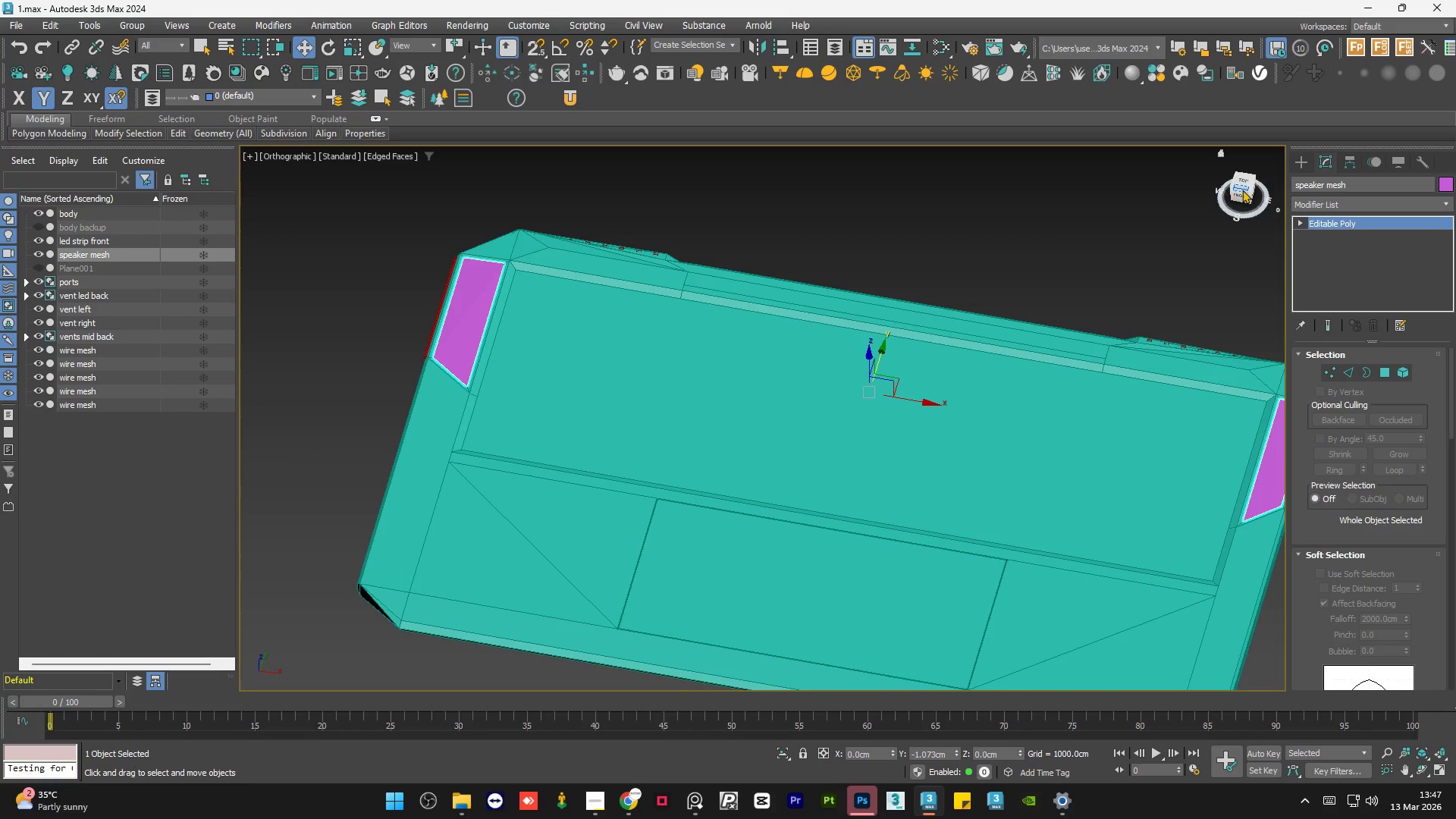 
left_click([1242, 184])
 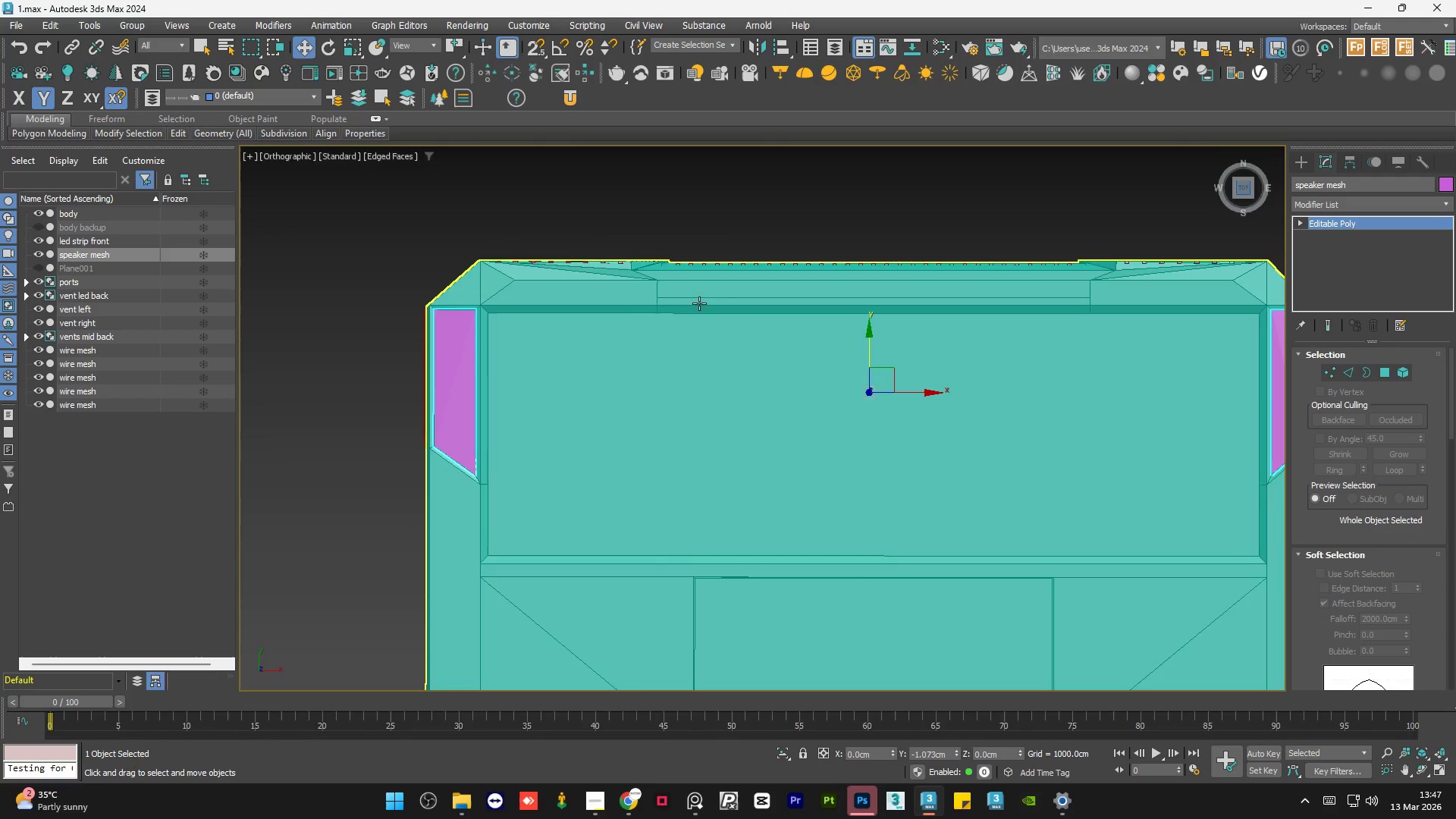 
scroll: coordinate [619, 325], scroll_direction: down, amount: 2.0
 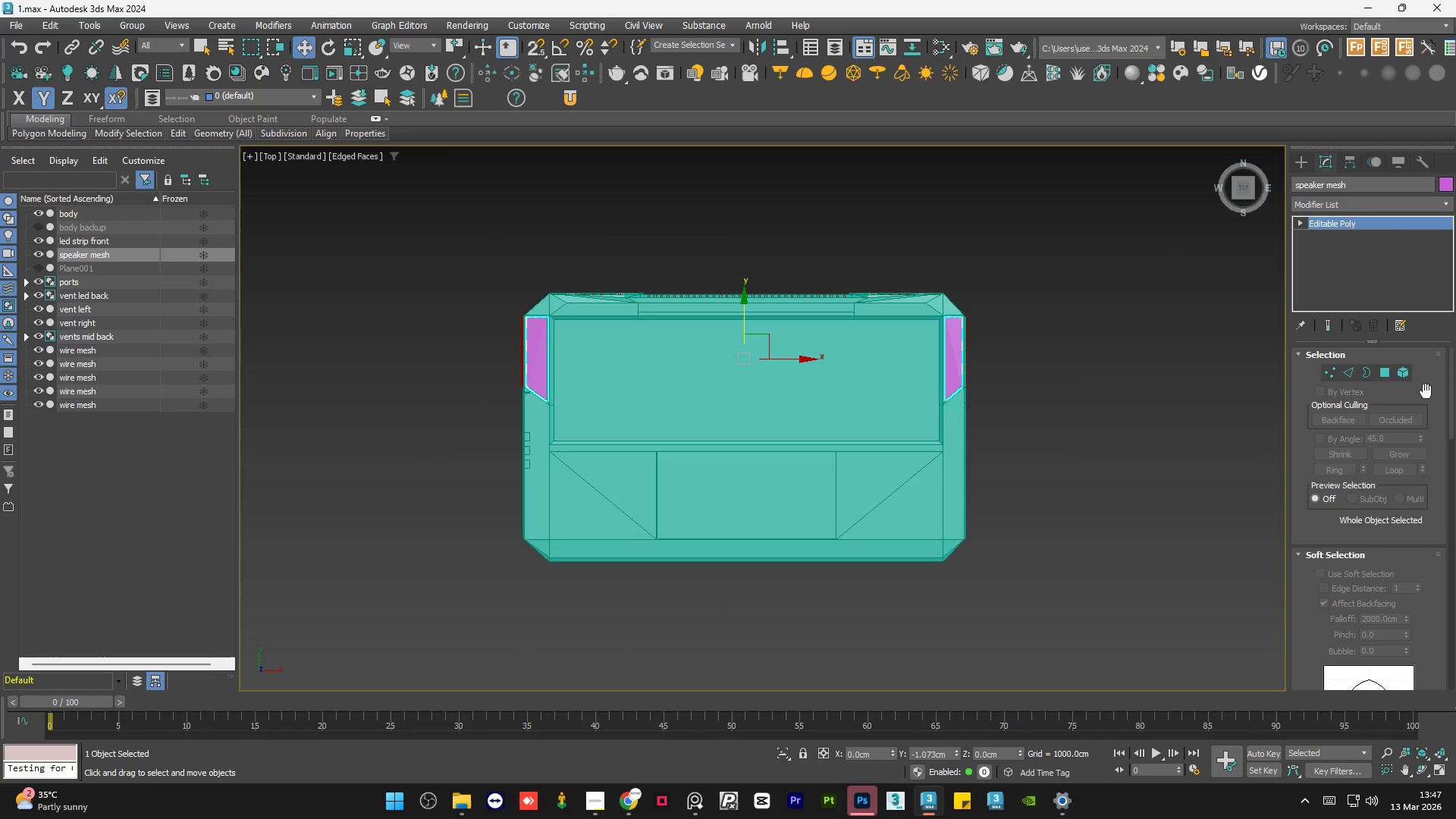 
left_click([1389, 375])
 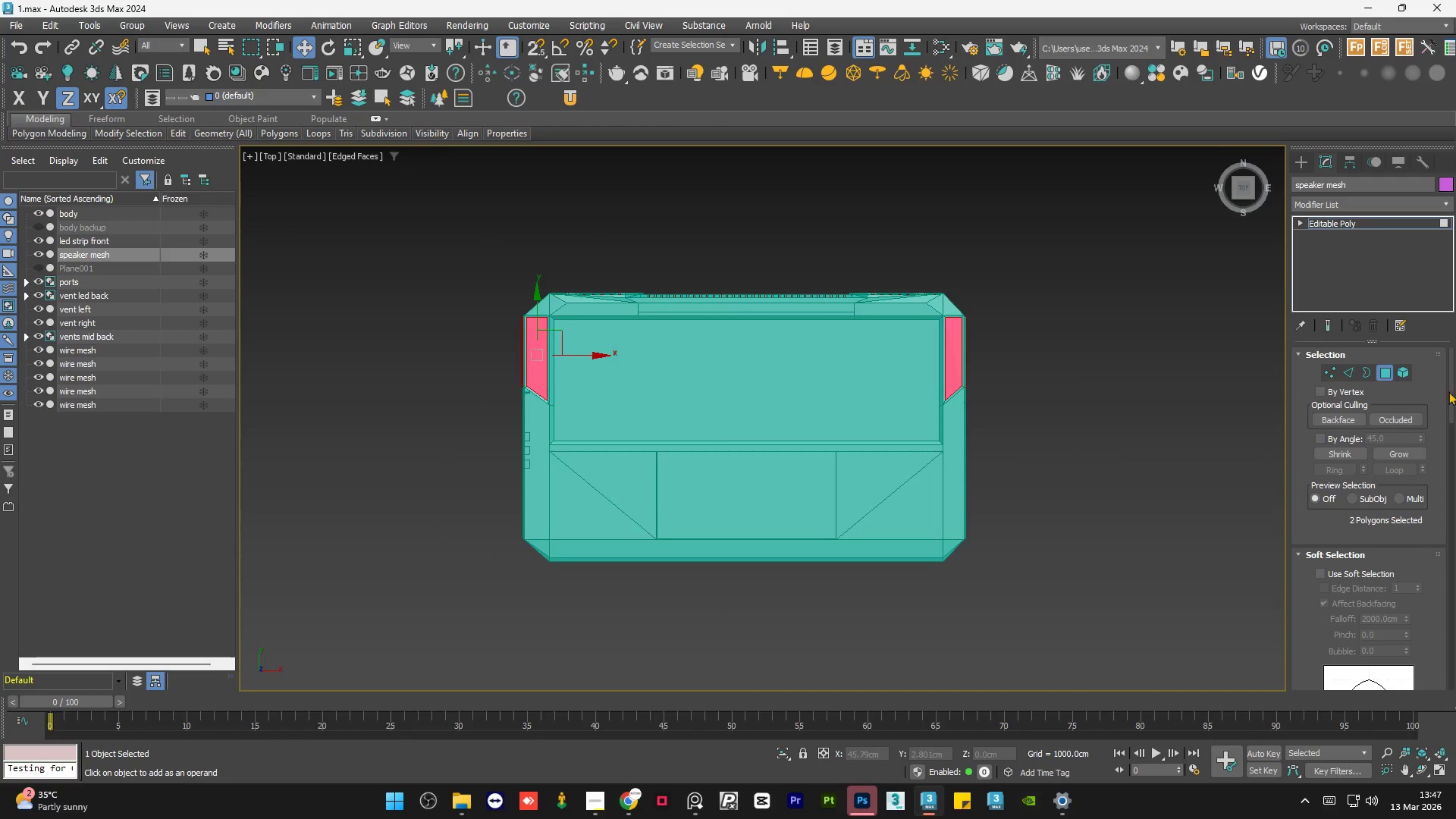 
left_click_drag(start_coordinate=[1453, 391], to_coordinate=[1455, 454])
 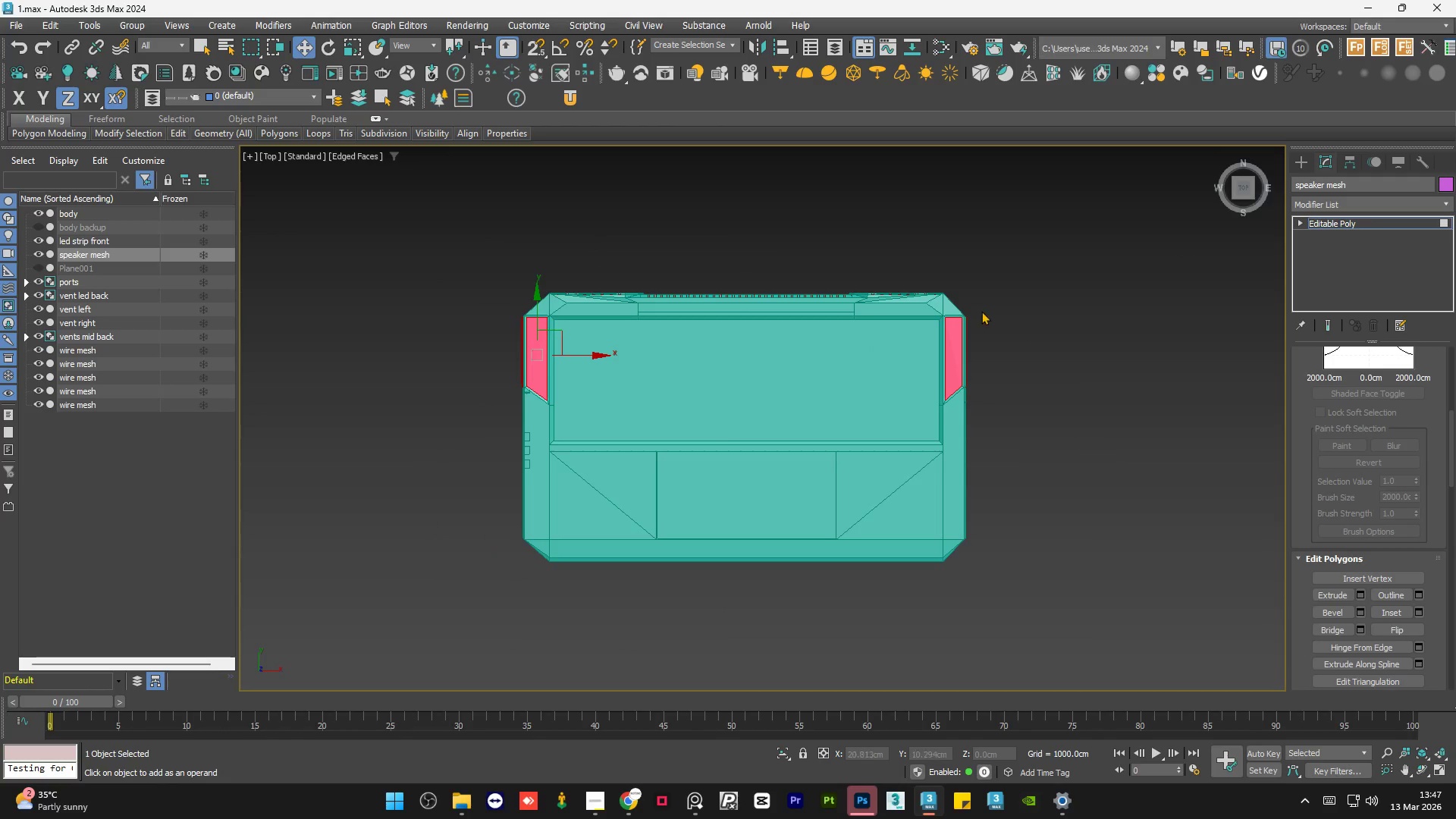 
scroll: coordinate [886, 341], scroll_direction: up, amount: 8.0
 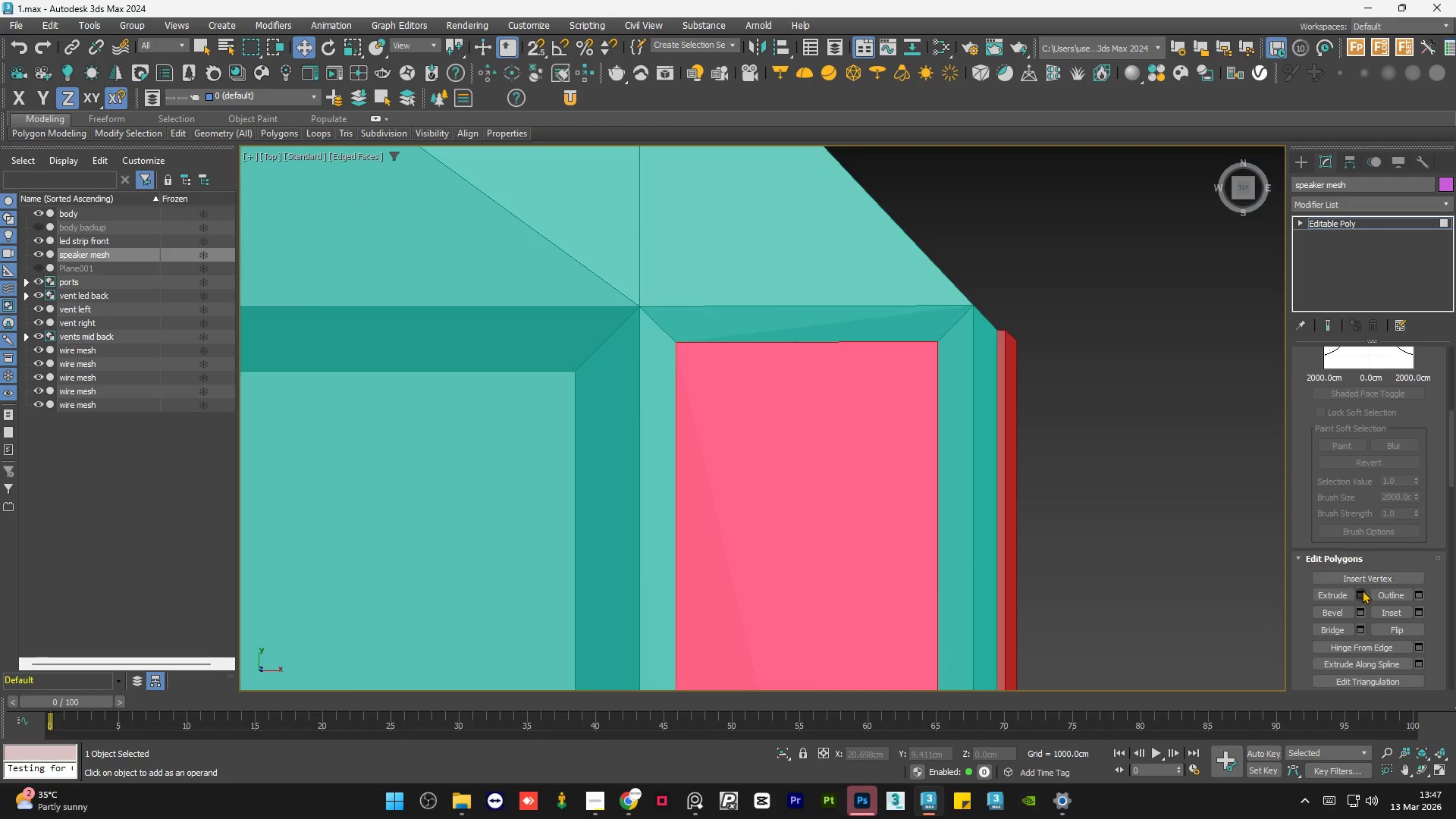 
hold_key(key=AltLeft, duration=0.69)
 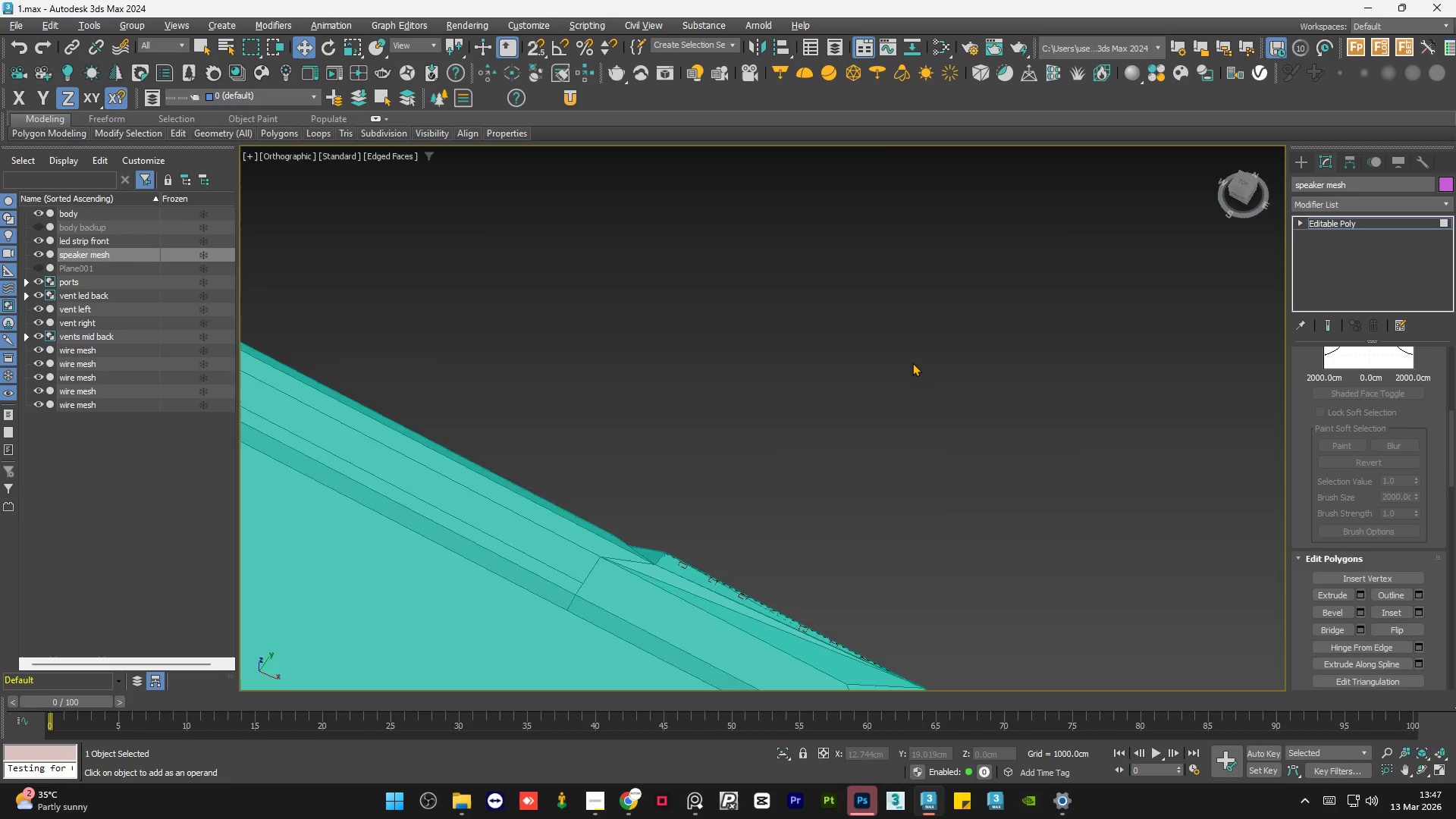 
scroll: coordinate [998, 381], scroll_direction: down, amount: 4.0
 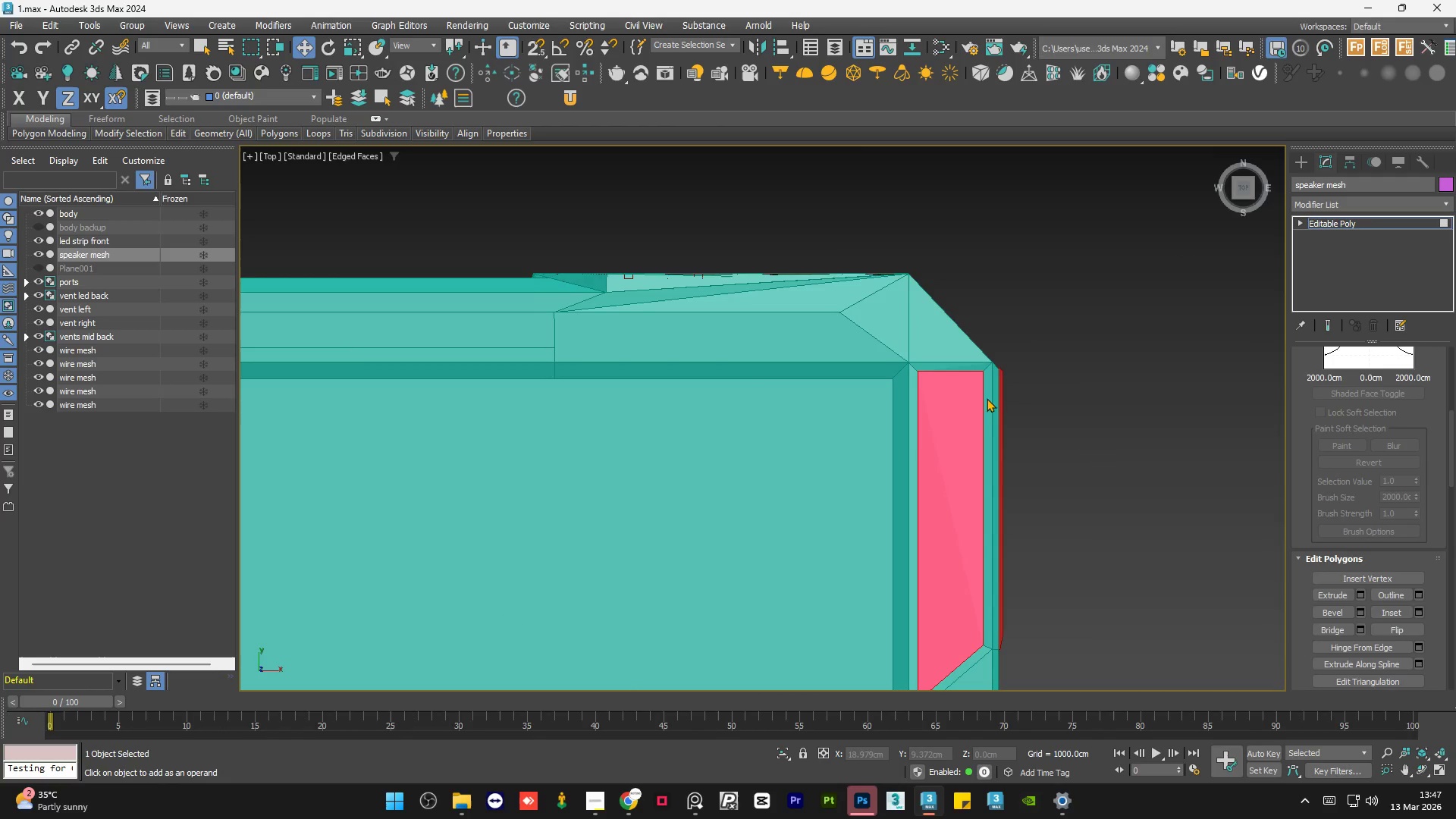 
hold_key(key=AltLeft, duration=0.81)
 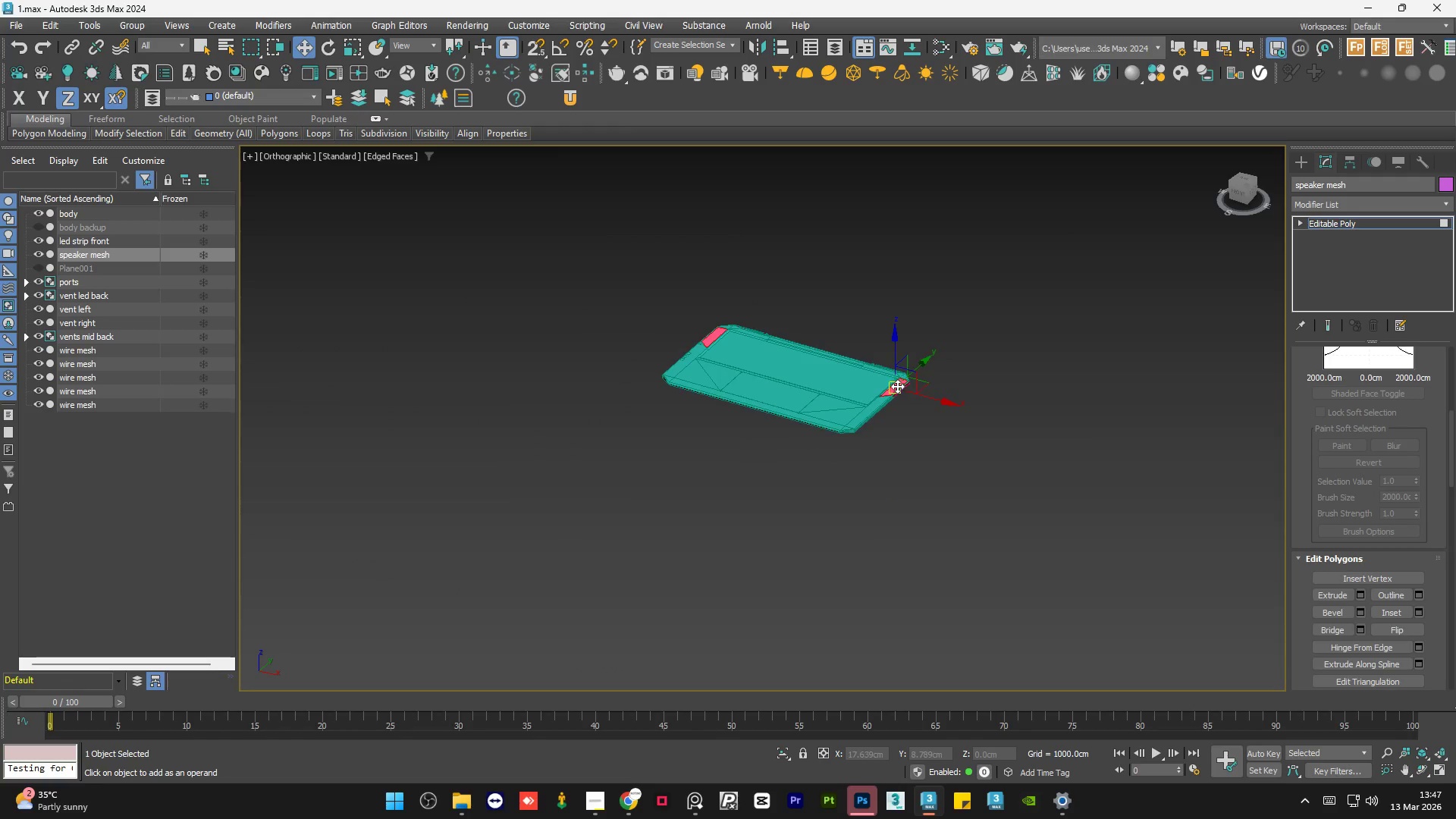 
scroll: coordinate [902, 338], scroll_direction: down, amount: 6.0
 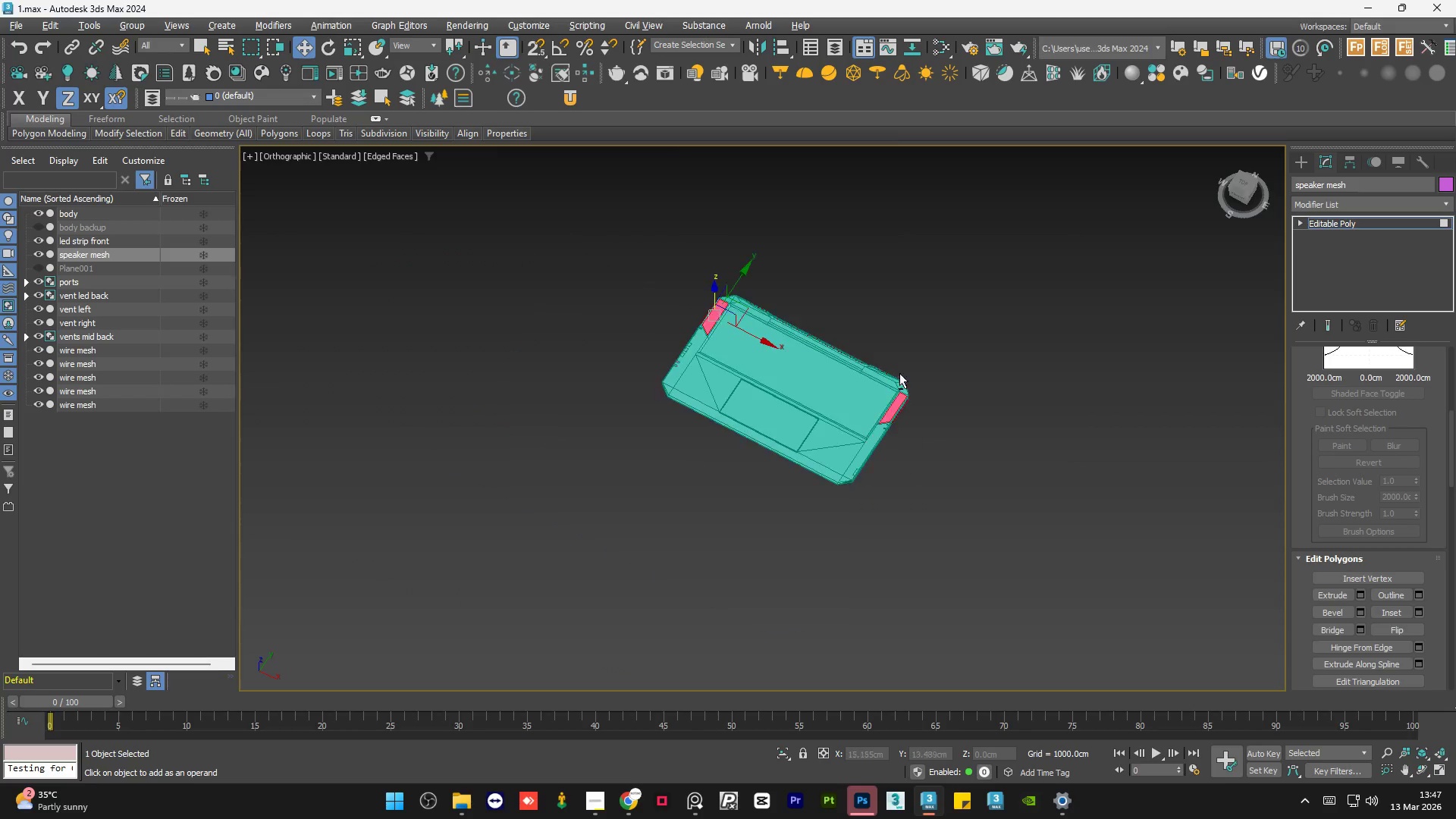 
hold_key(key=AltLeft, duration=0.77)
 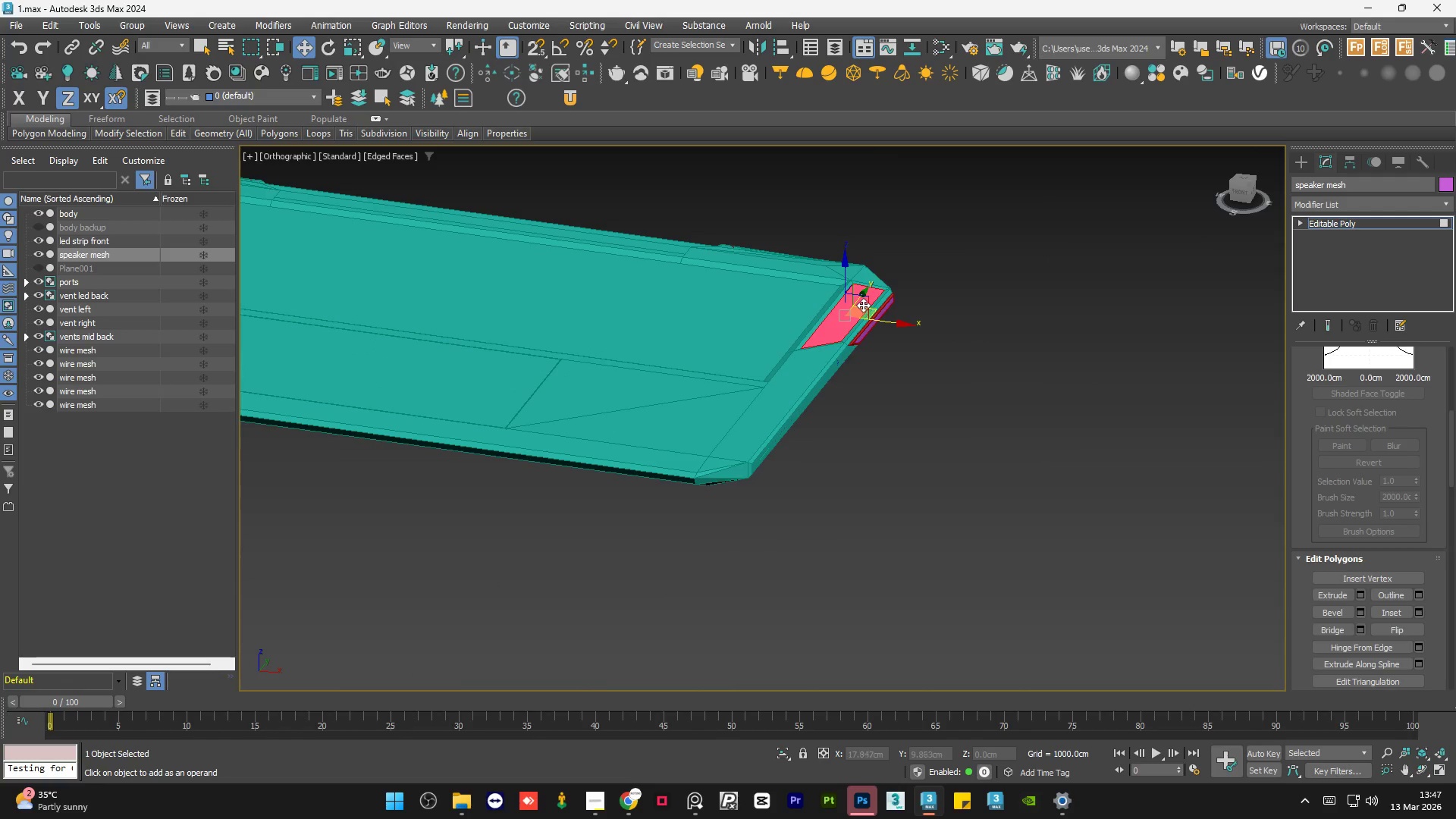 
scroll: coordinate [783, 397], scroll_direction: up, amount: 7.0
 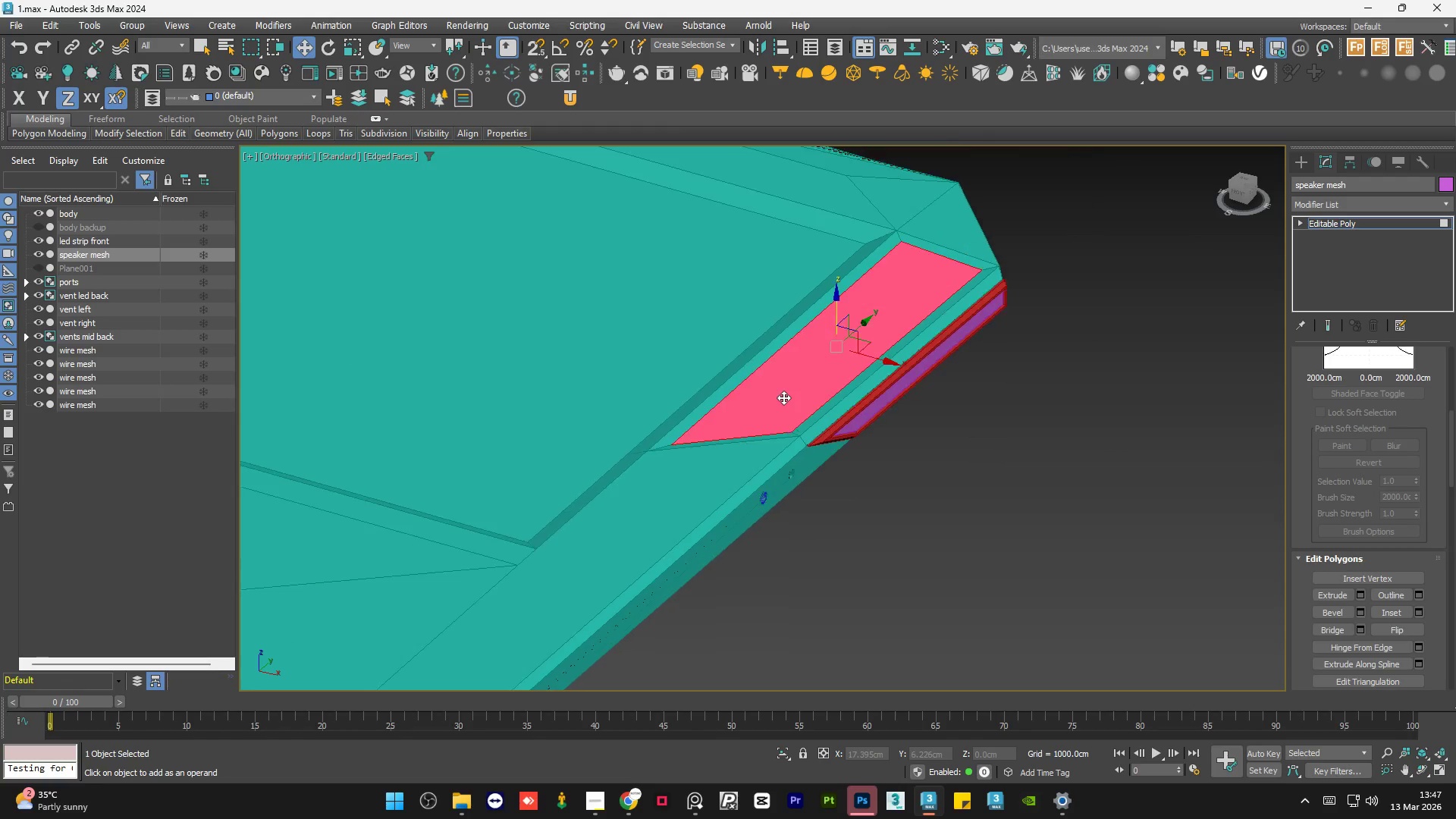 
hold_key(key=AltLeft, duration=15.91)
scroll: coordinate [868, 262], scroll_direction: up, amount: 1.0
 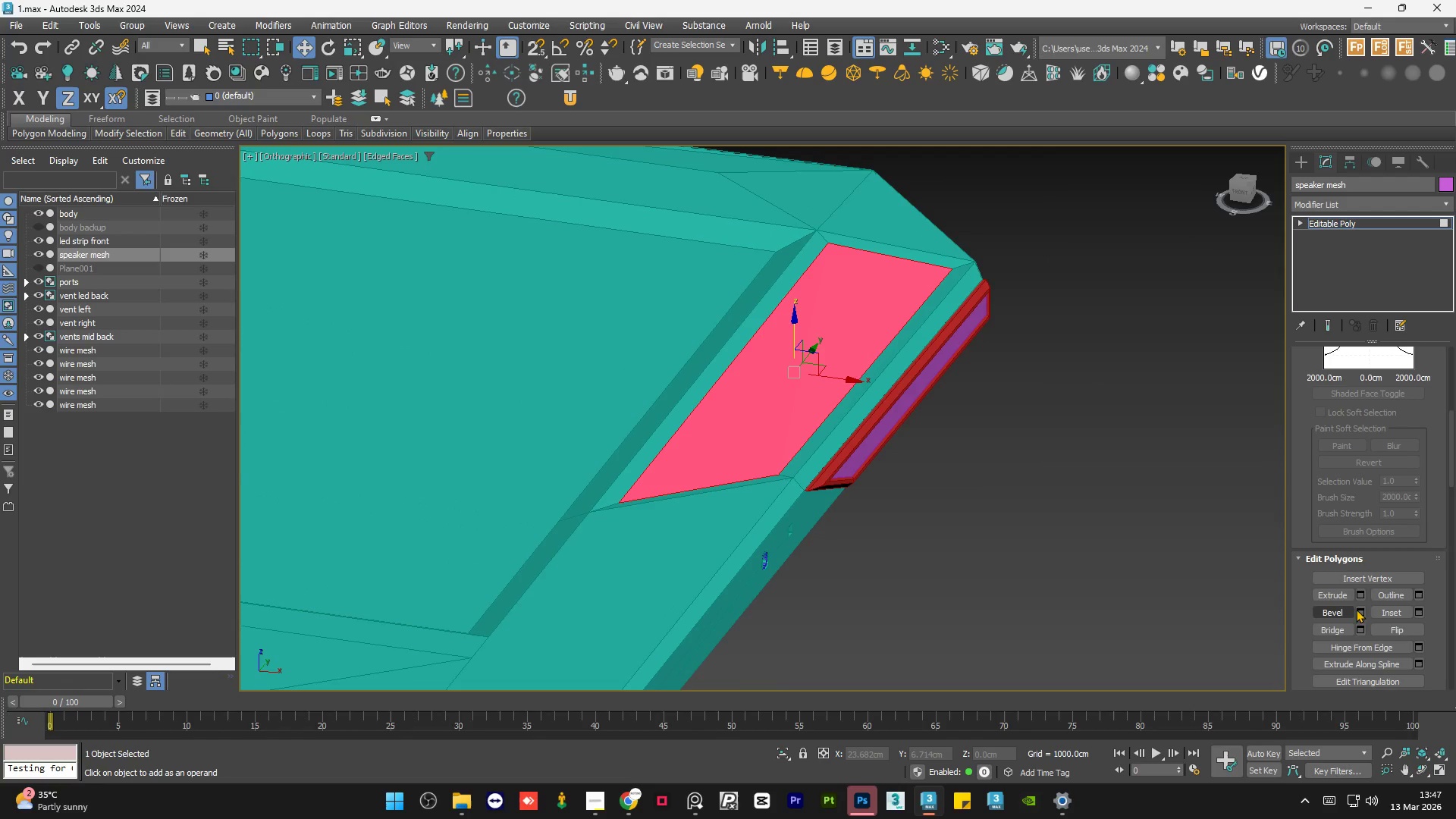 
left_click([1360, 613])
 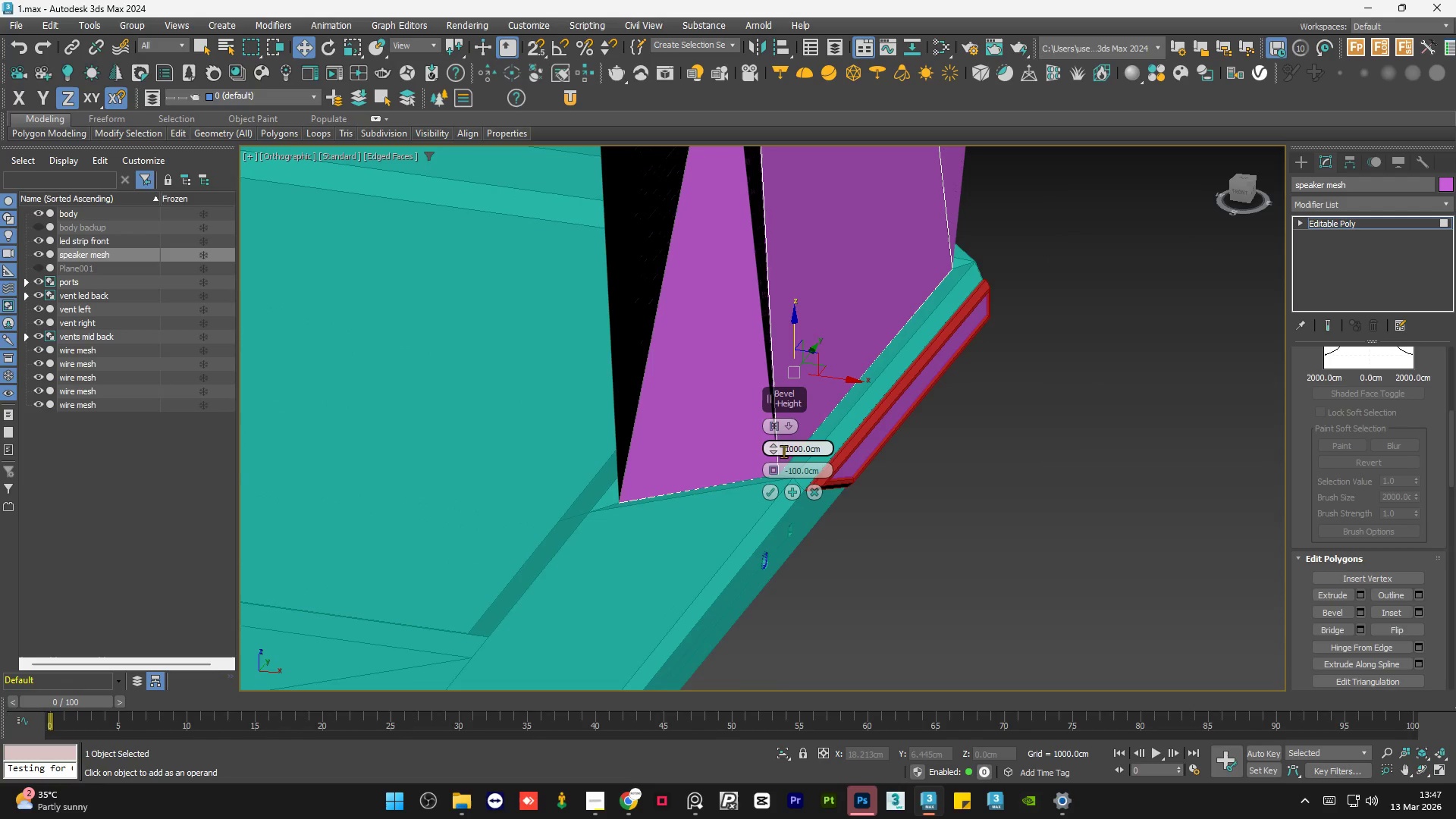 
right_click([776, 446])
 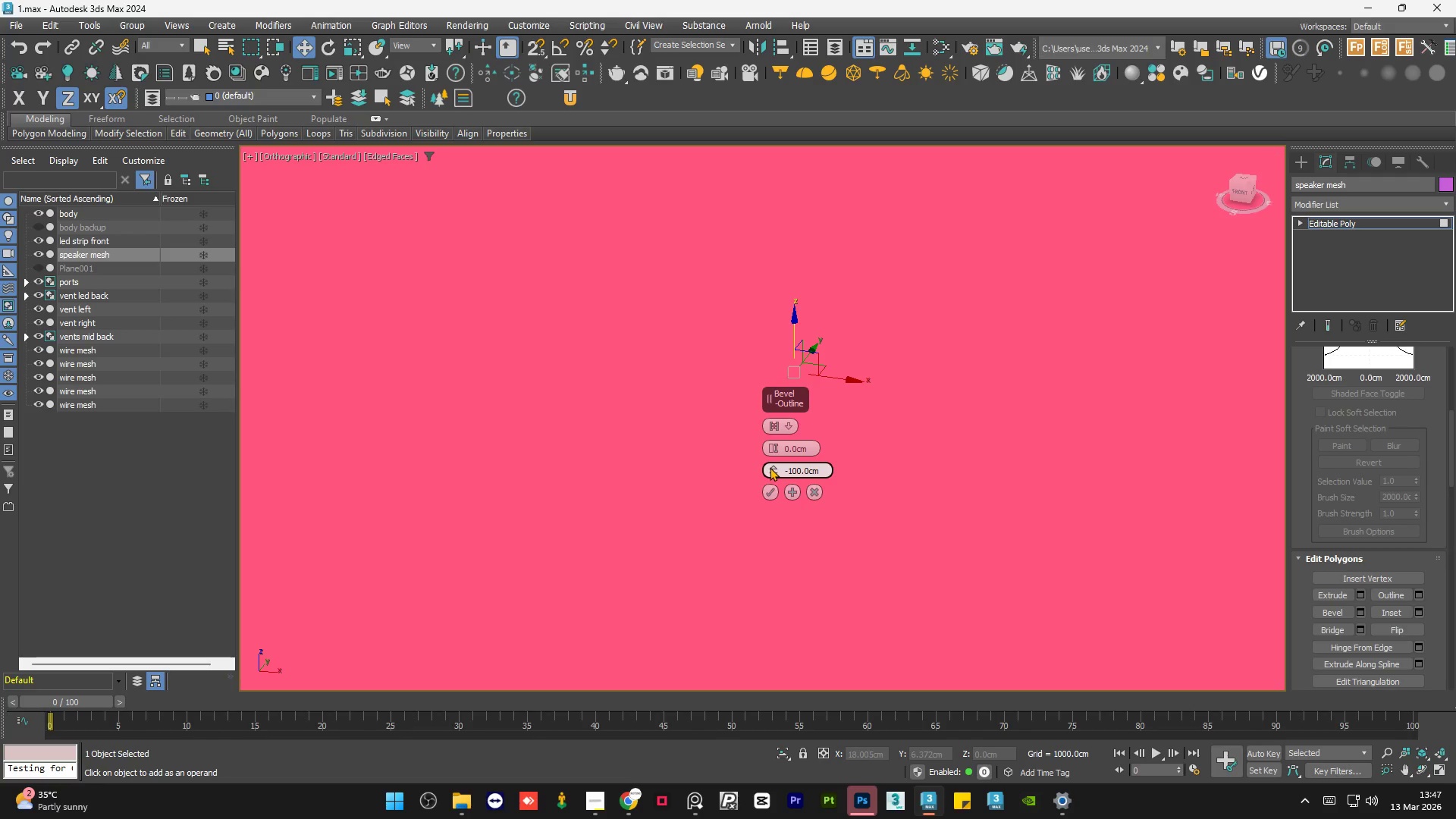 
right_click([770, 467])
 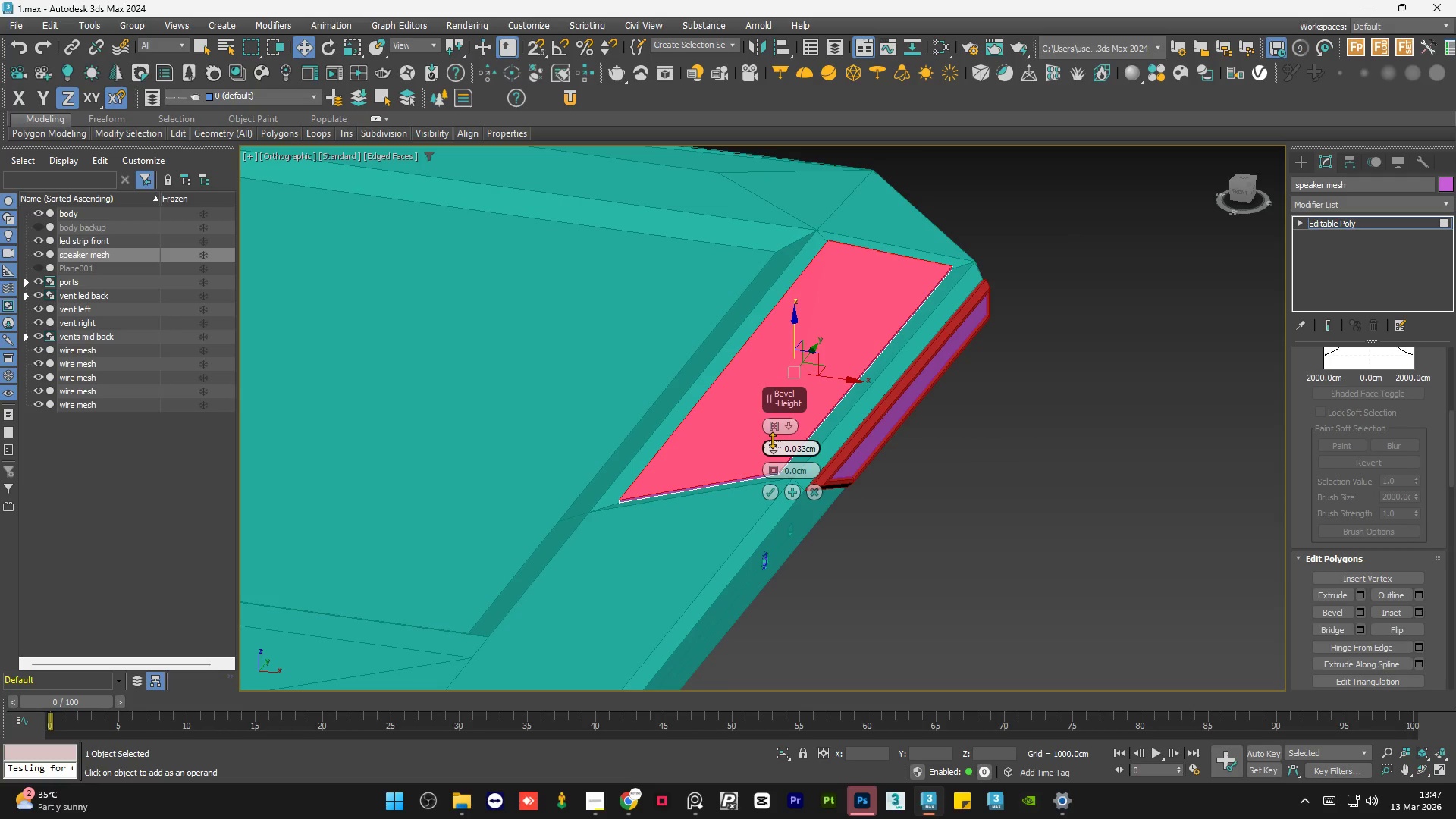 
scroll: coordinate [704, 442], scroll_direction: up, amount: 2.0
 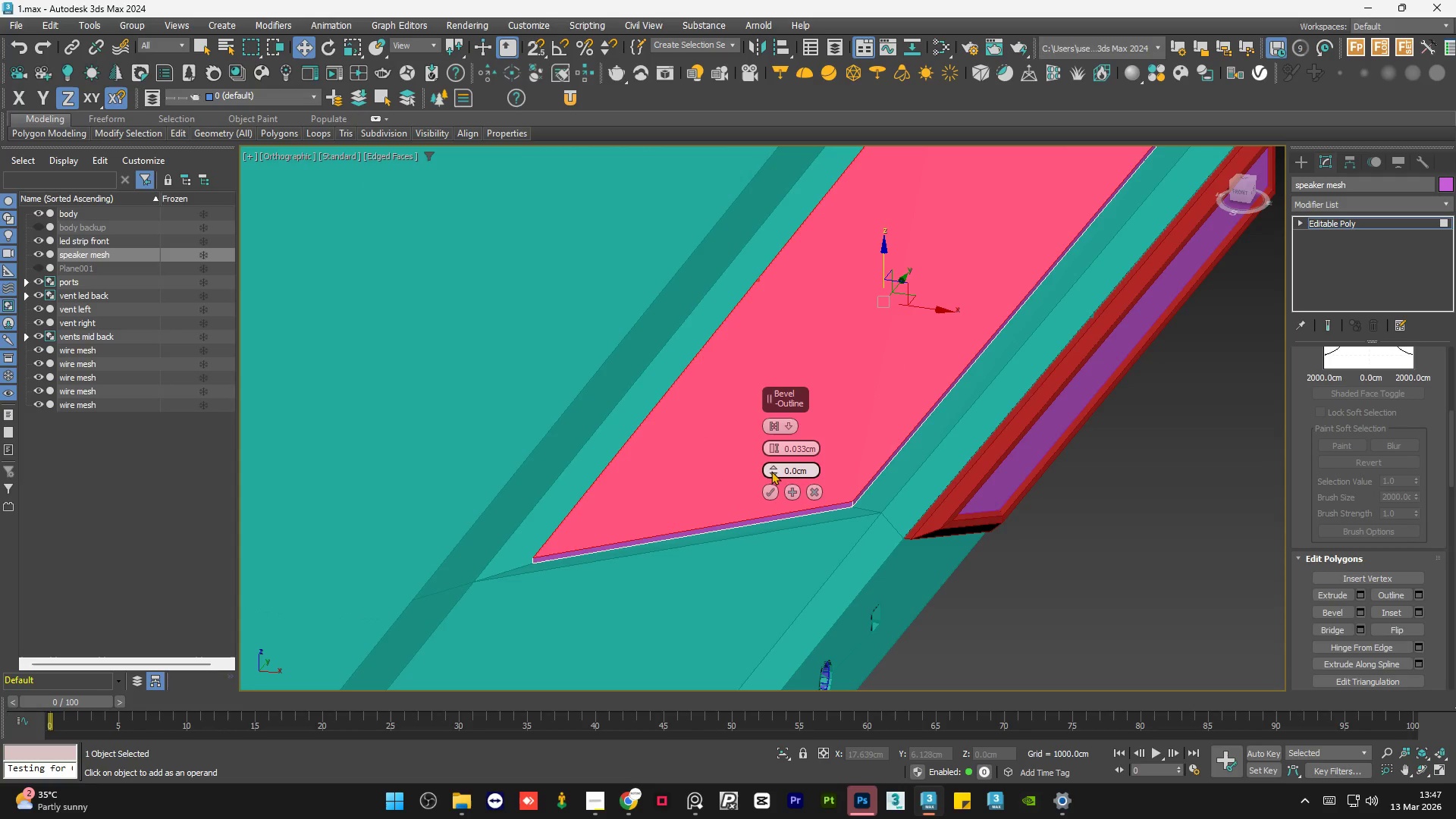 
left_click_drag(start_coordinate=[771, 466], to_coordinate=[774, 487])
 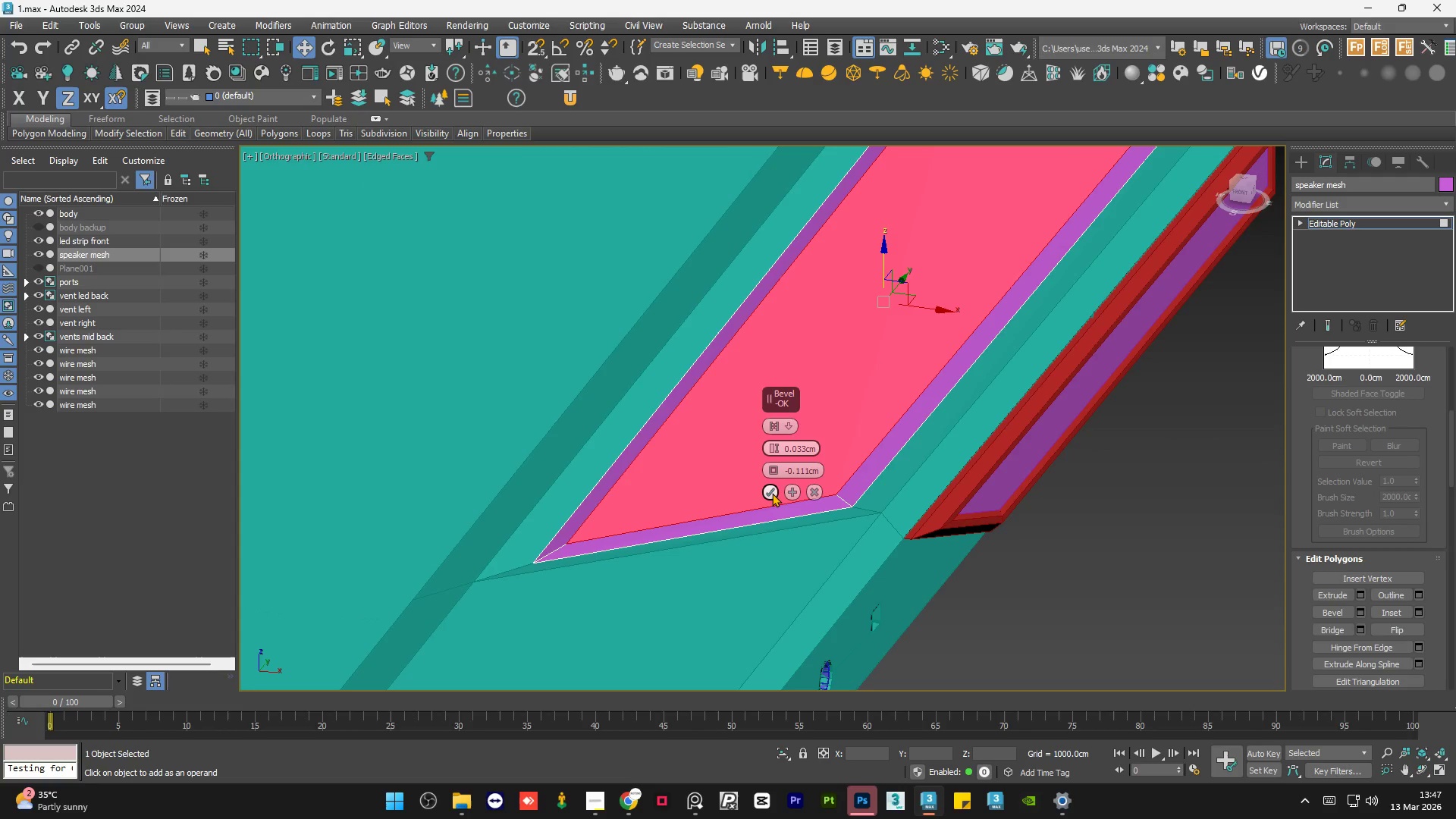 
left_click([772, 493])
 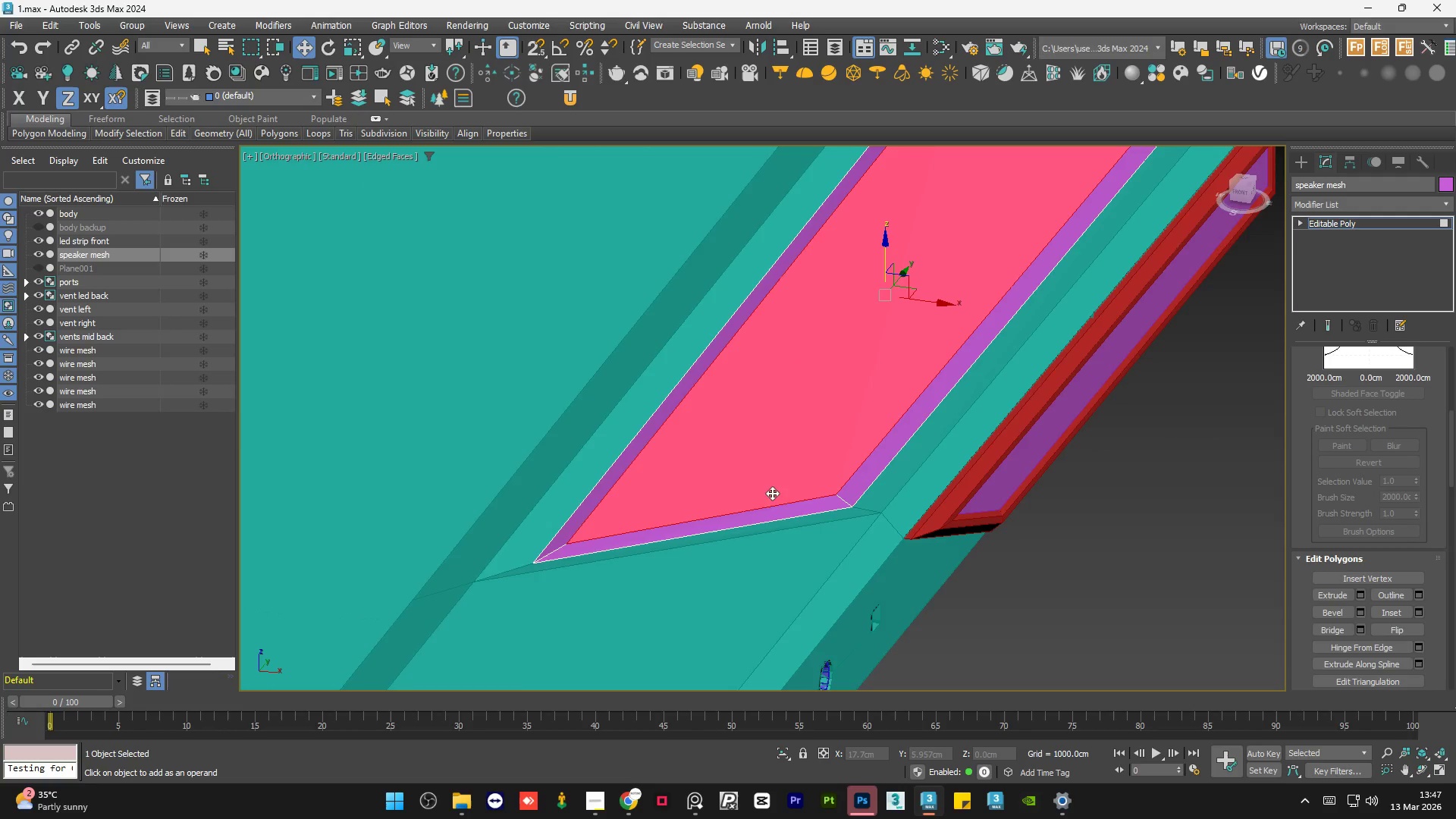 
scroll: coordinate [799, 497], scroll_direction: down, amount: 3.0
 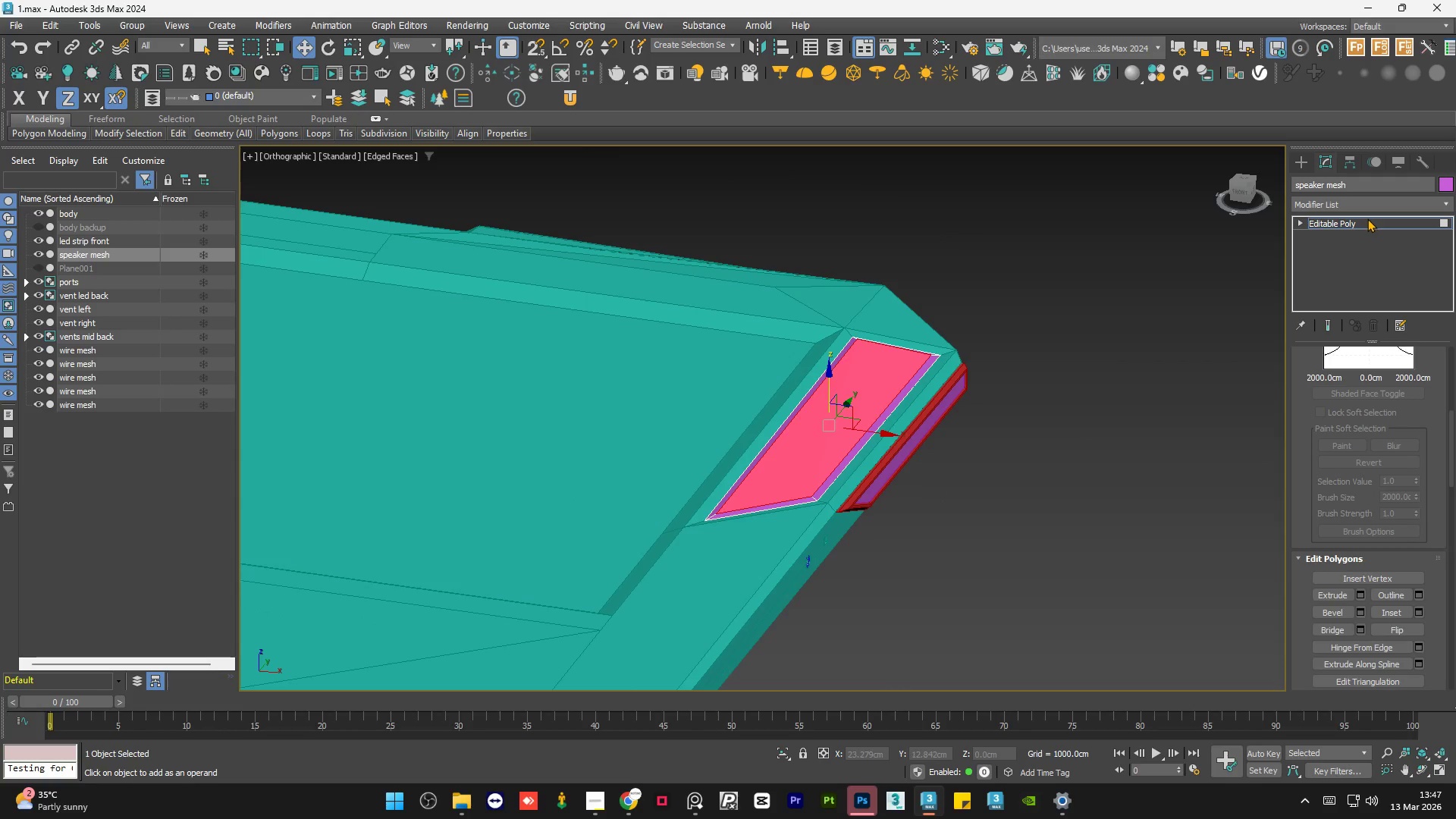 
double_click([1159, 298])
 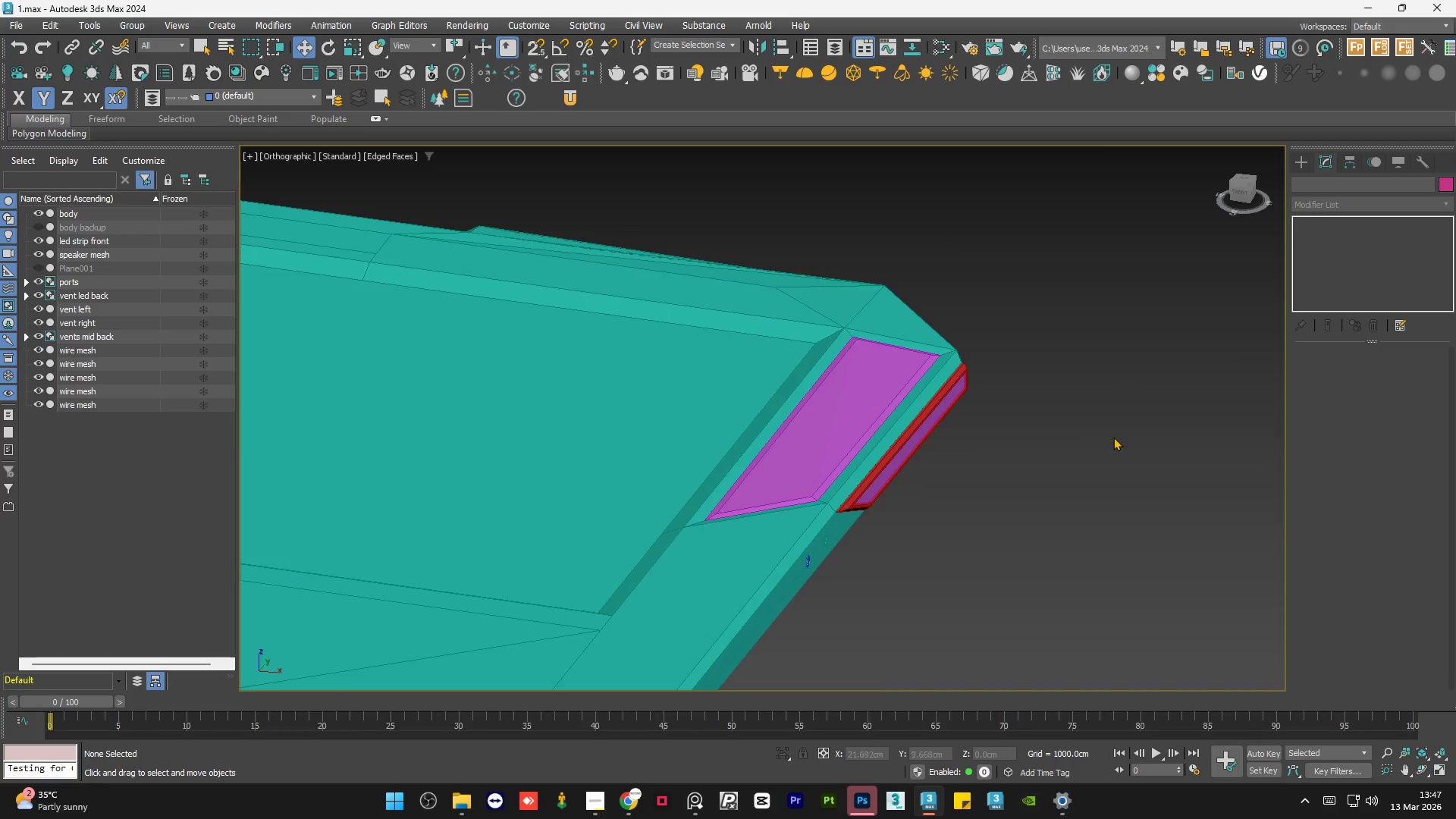 
hold_key(key=AltLeft, duration=1.5)
 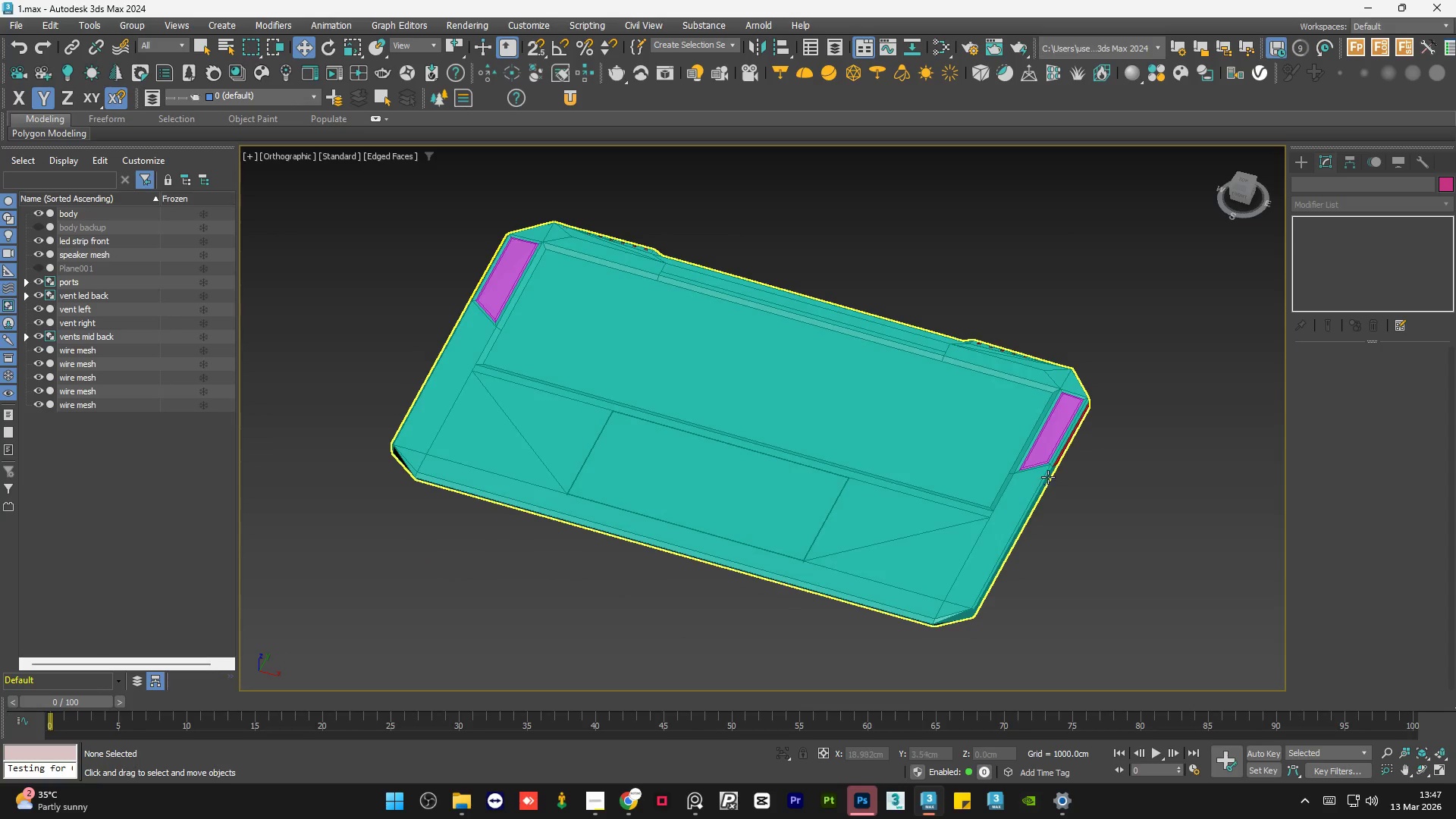 
scroll: coordinate [1123, 460], scroll_direction: down, amount: 4.0
 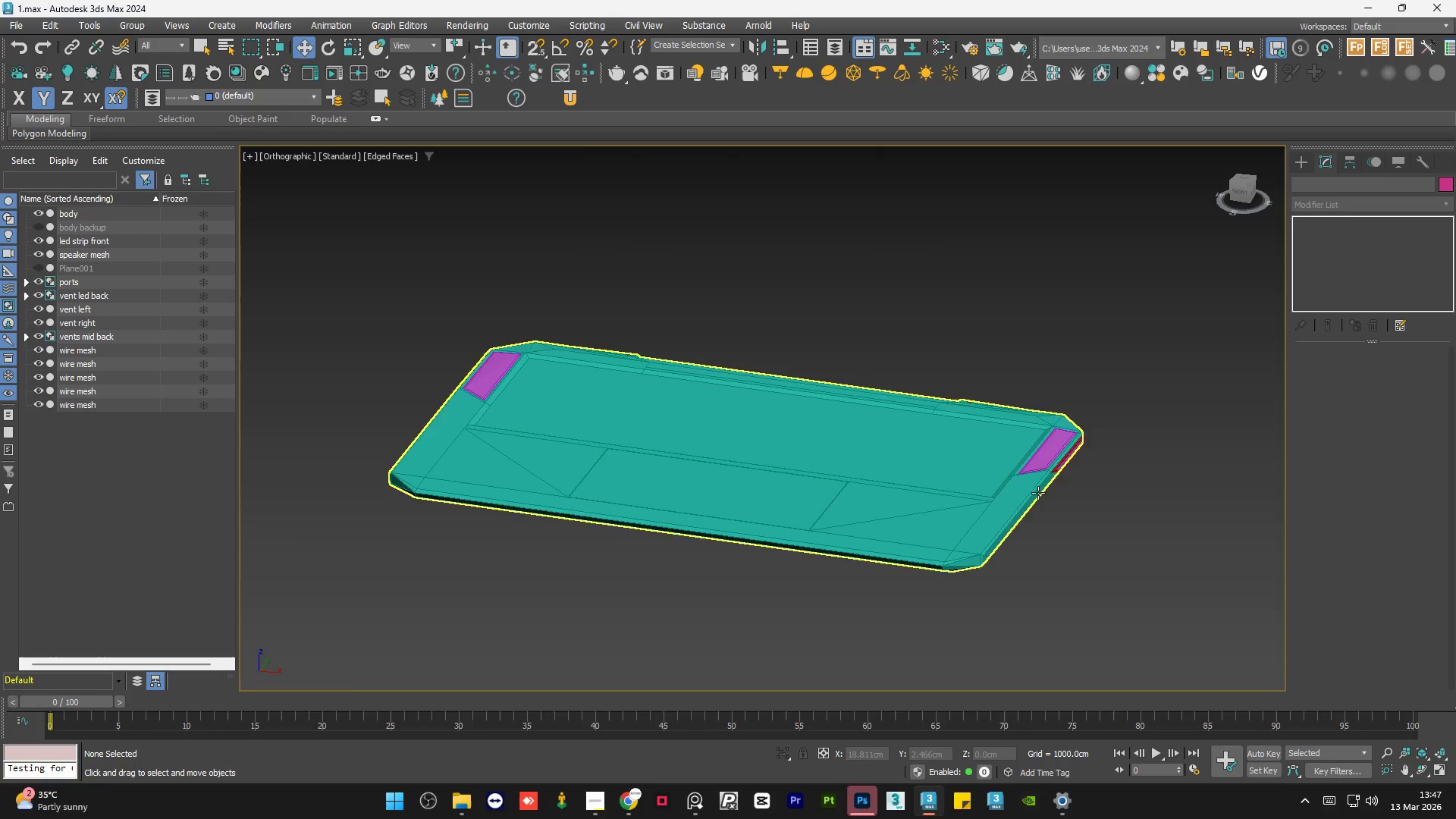 
scroll: coordinate [1031, 473], scroll_direction: up, amount: 8.0
 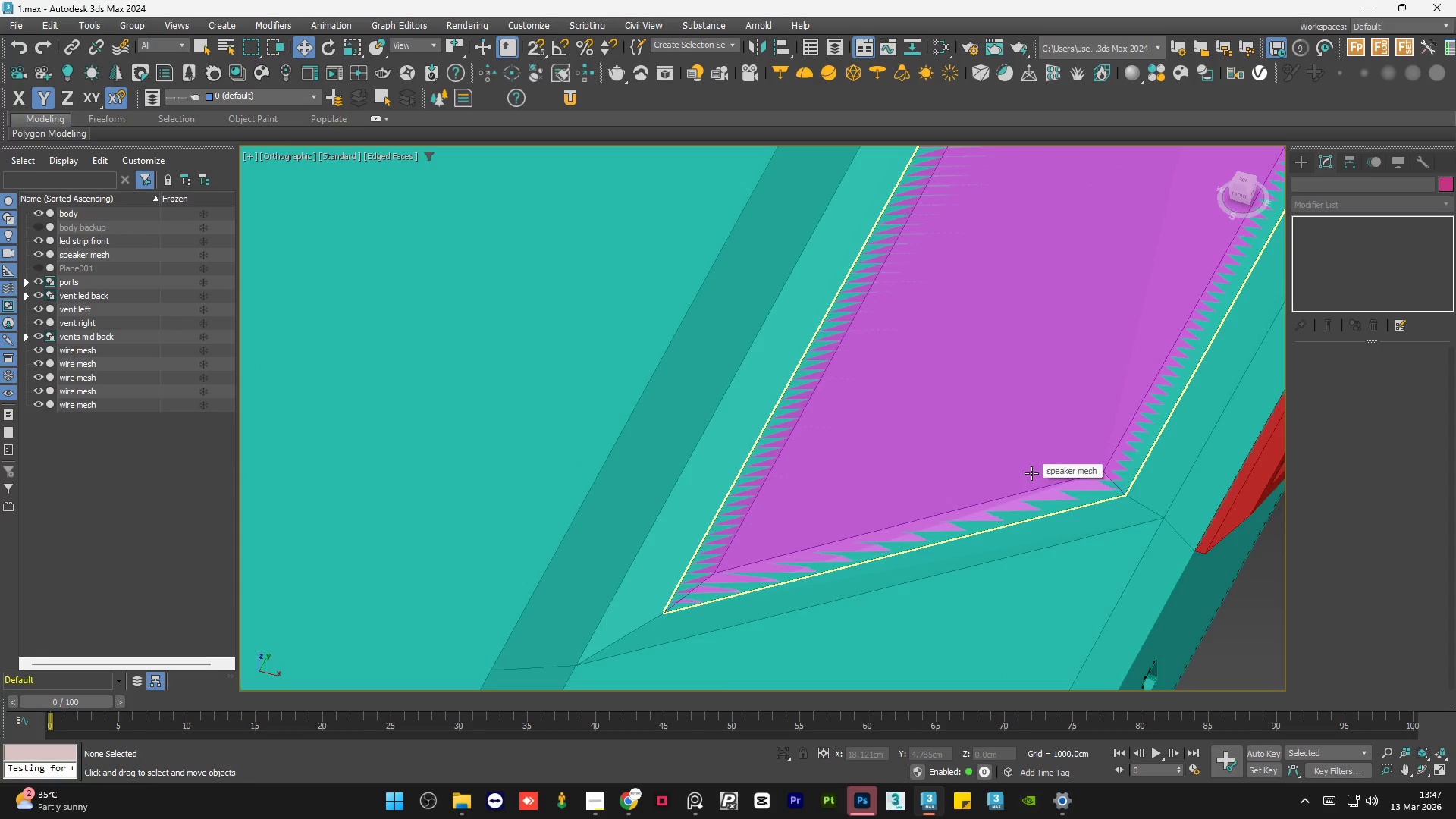 
left_click([1031, 473])
 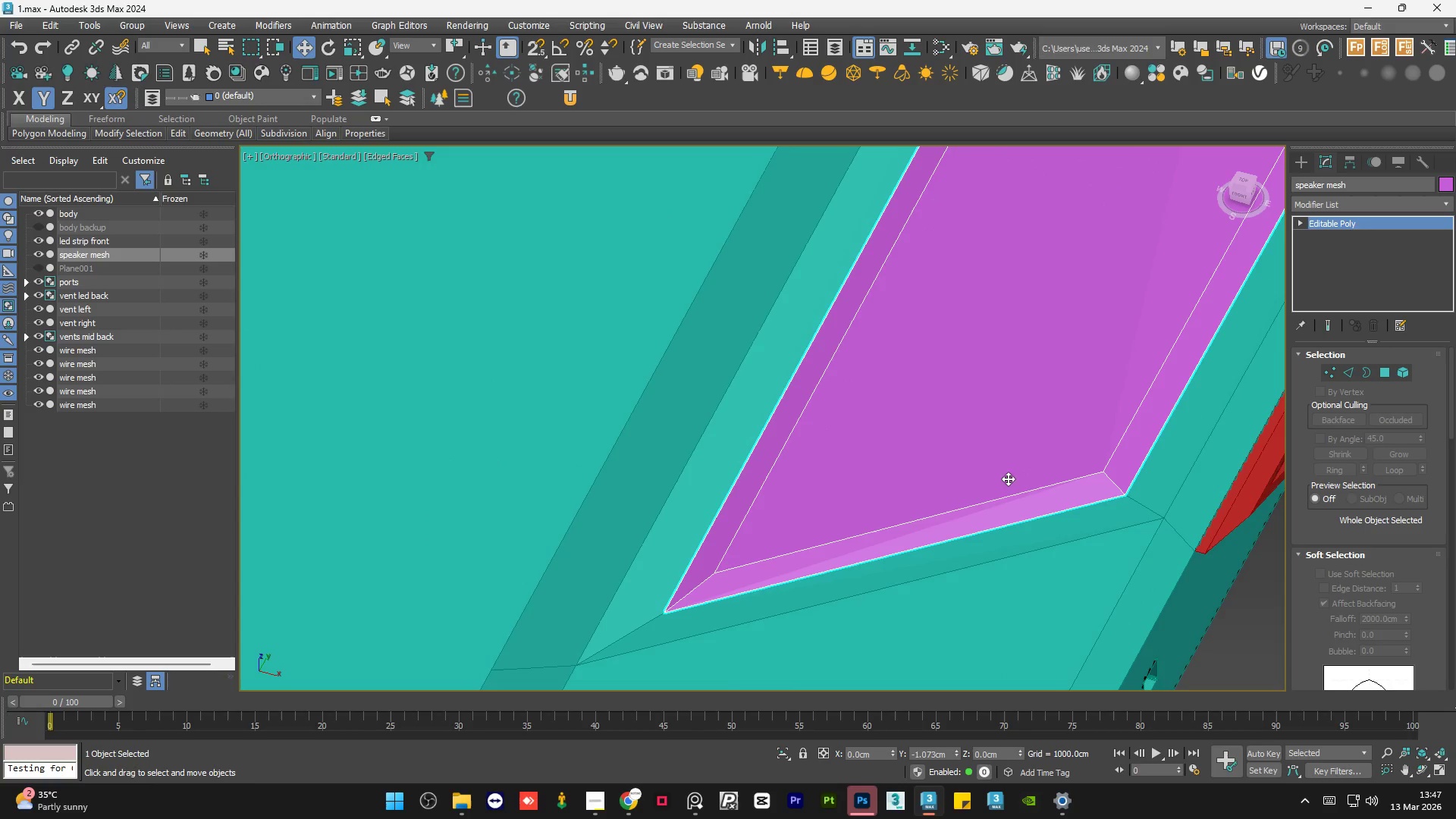 
left_click([1092, 529])
 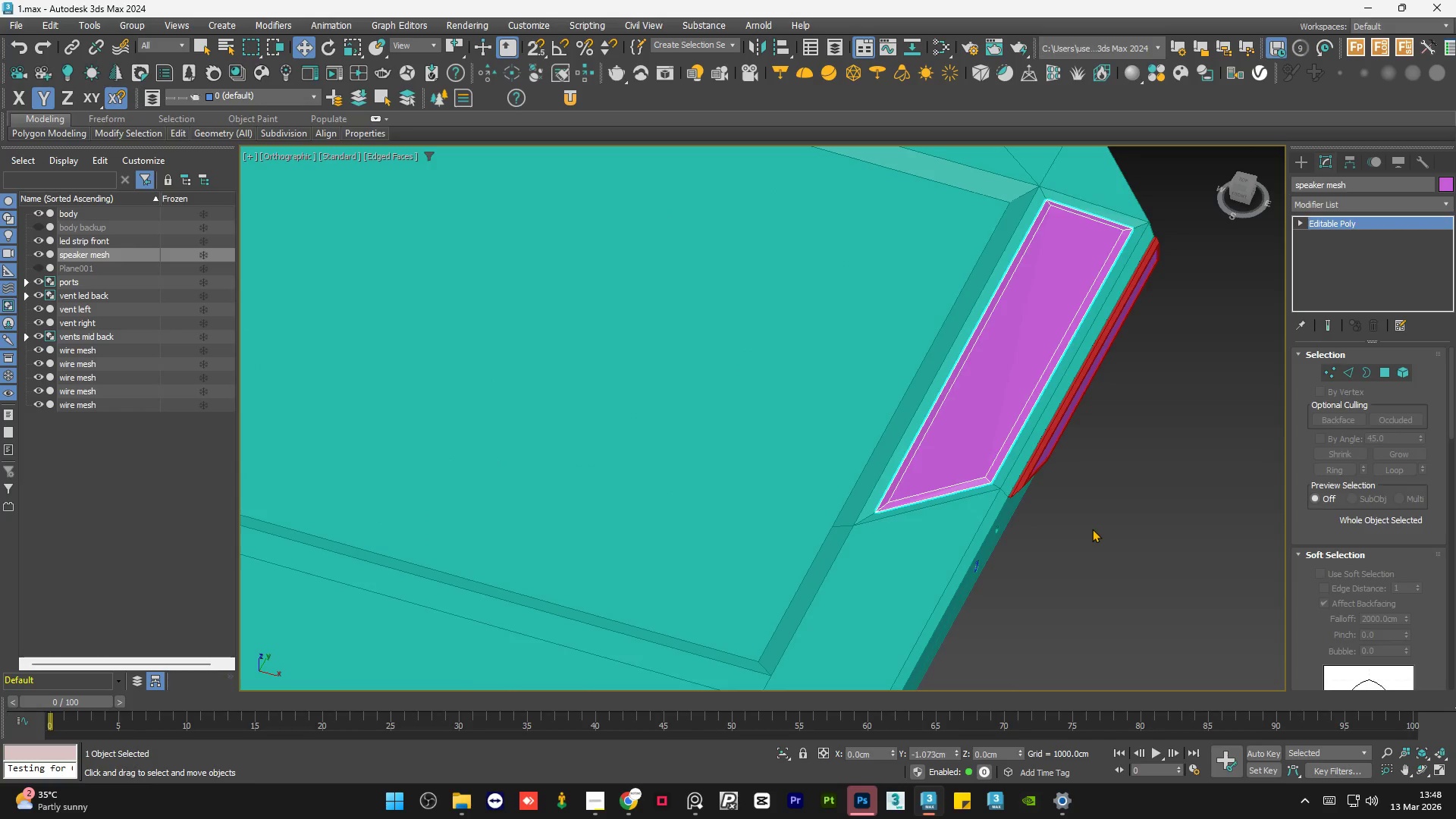 
scroll: coordinate [946, 479], scroll_direction: down, amount: 4.0
 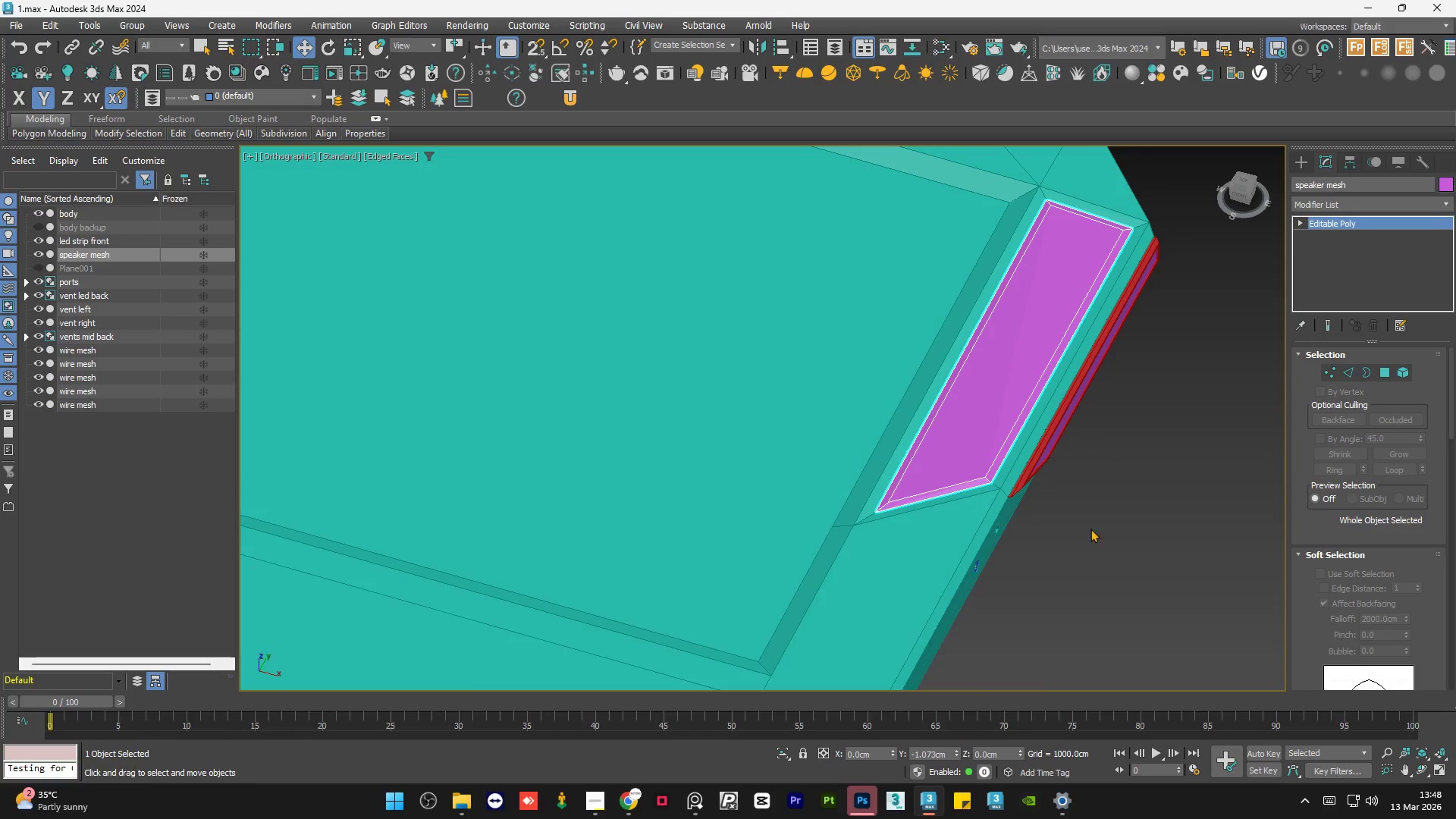 
double_click([1092, 529])
 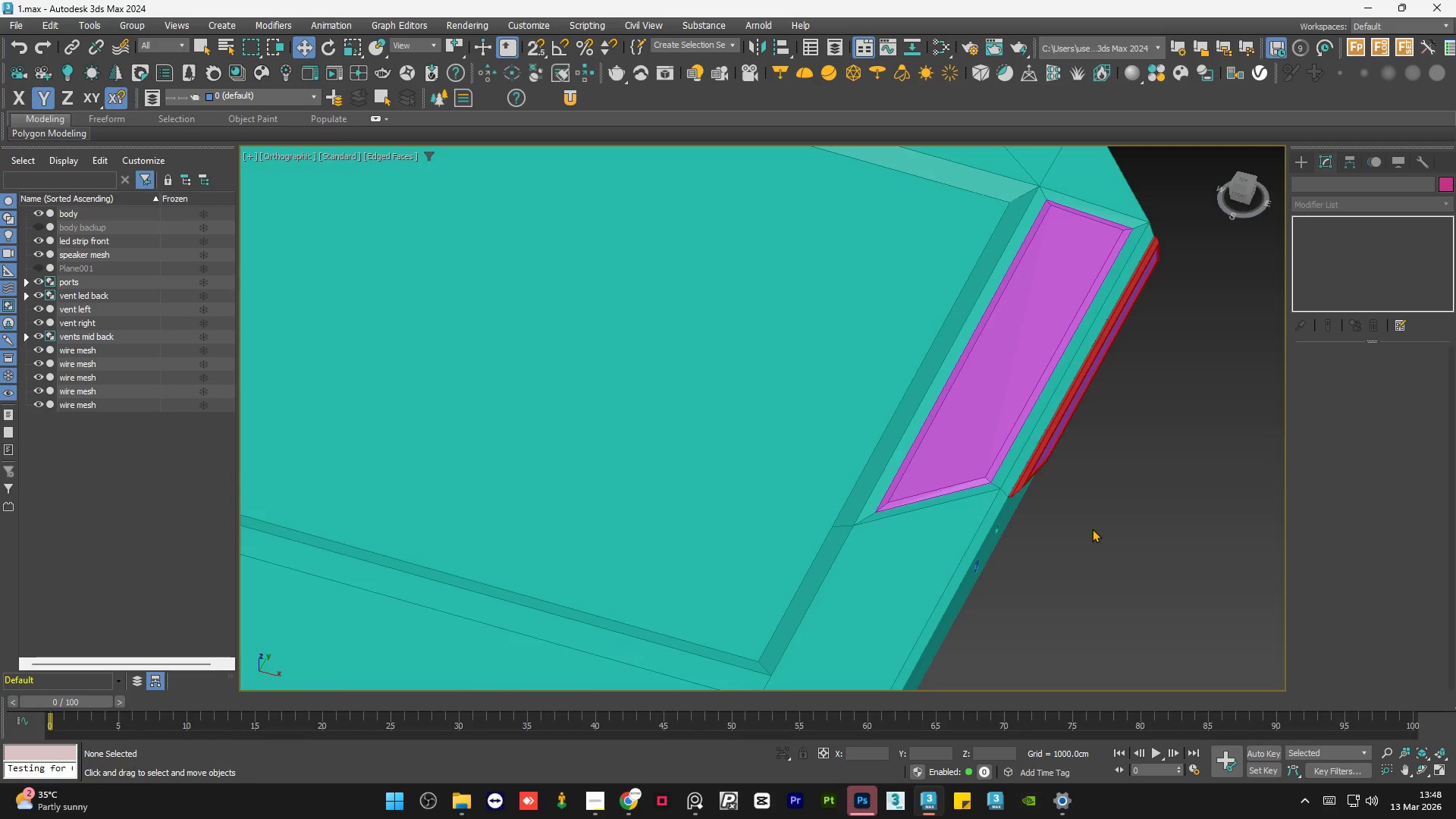 
key(Control+S)
 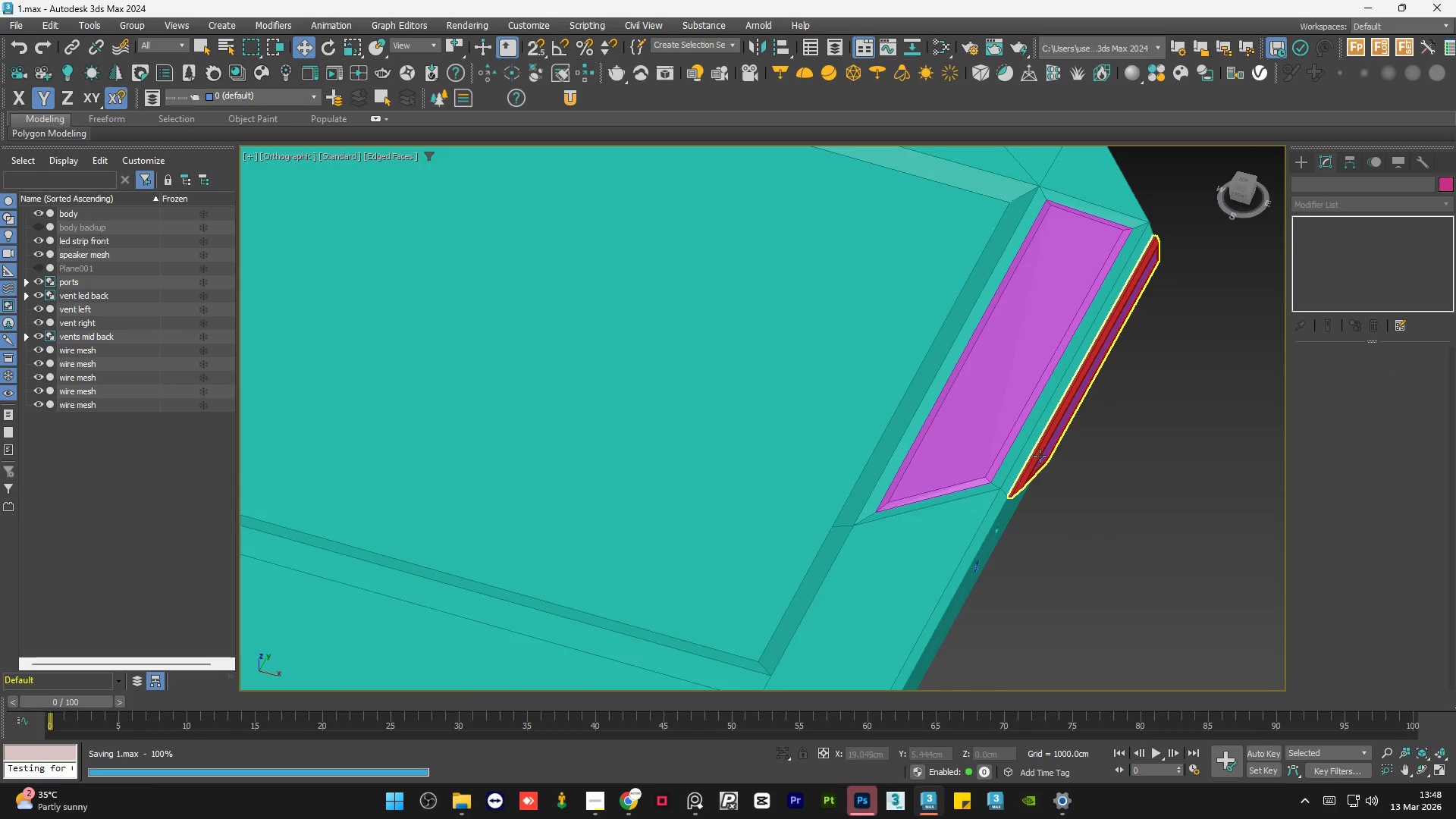 
hold_key(key=AltLeft, duration=1.5)
 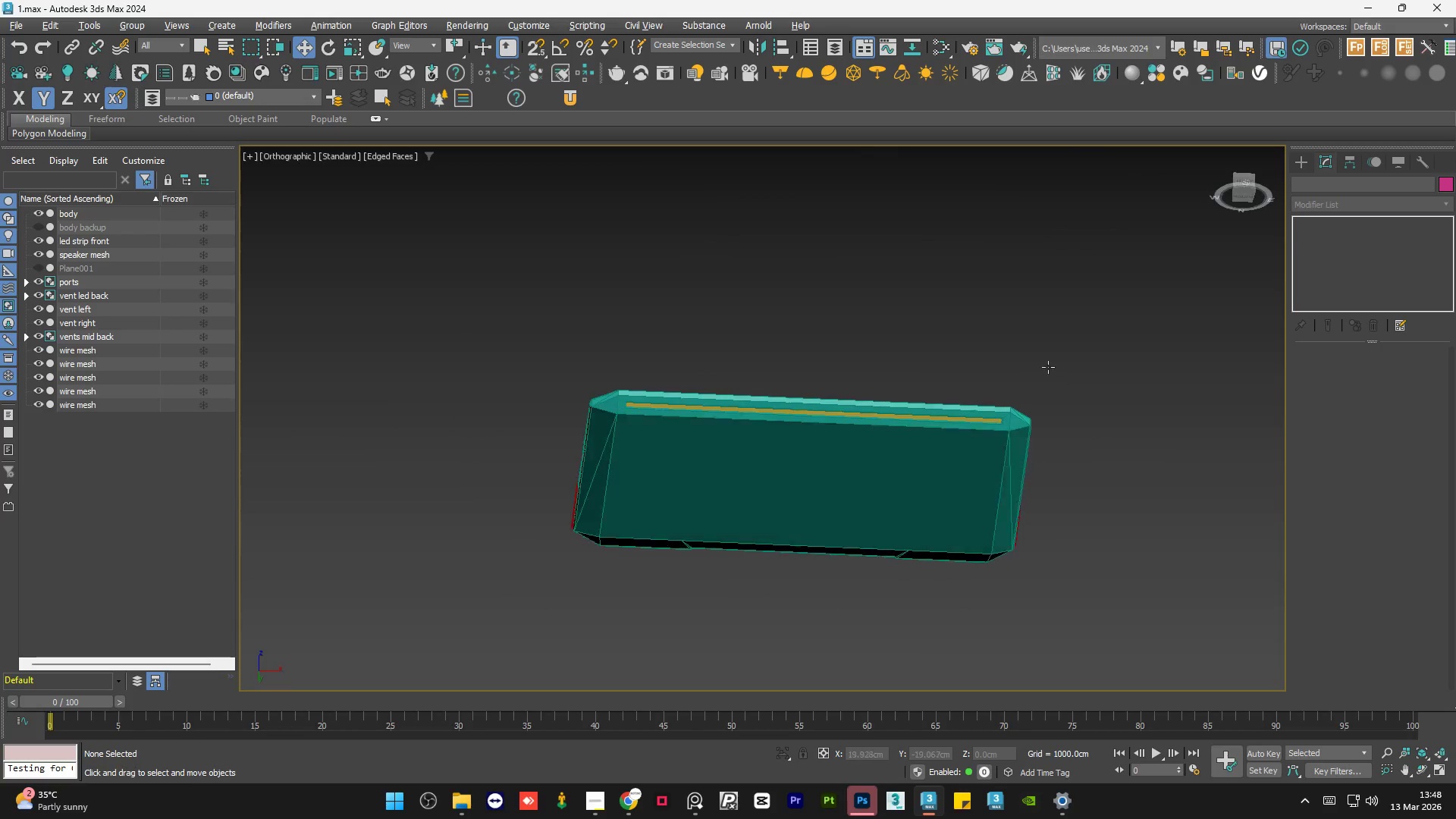 
scroll: coordinate [1042, 452], scroll_direction: down, amount: 5.0
 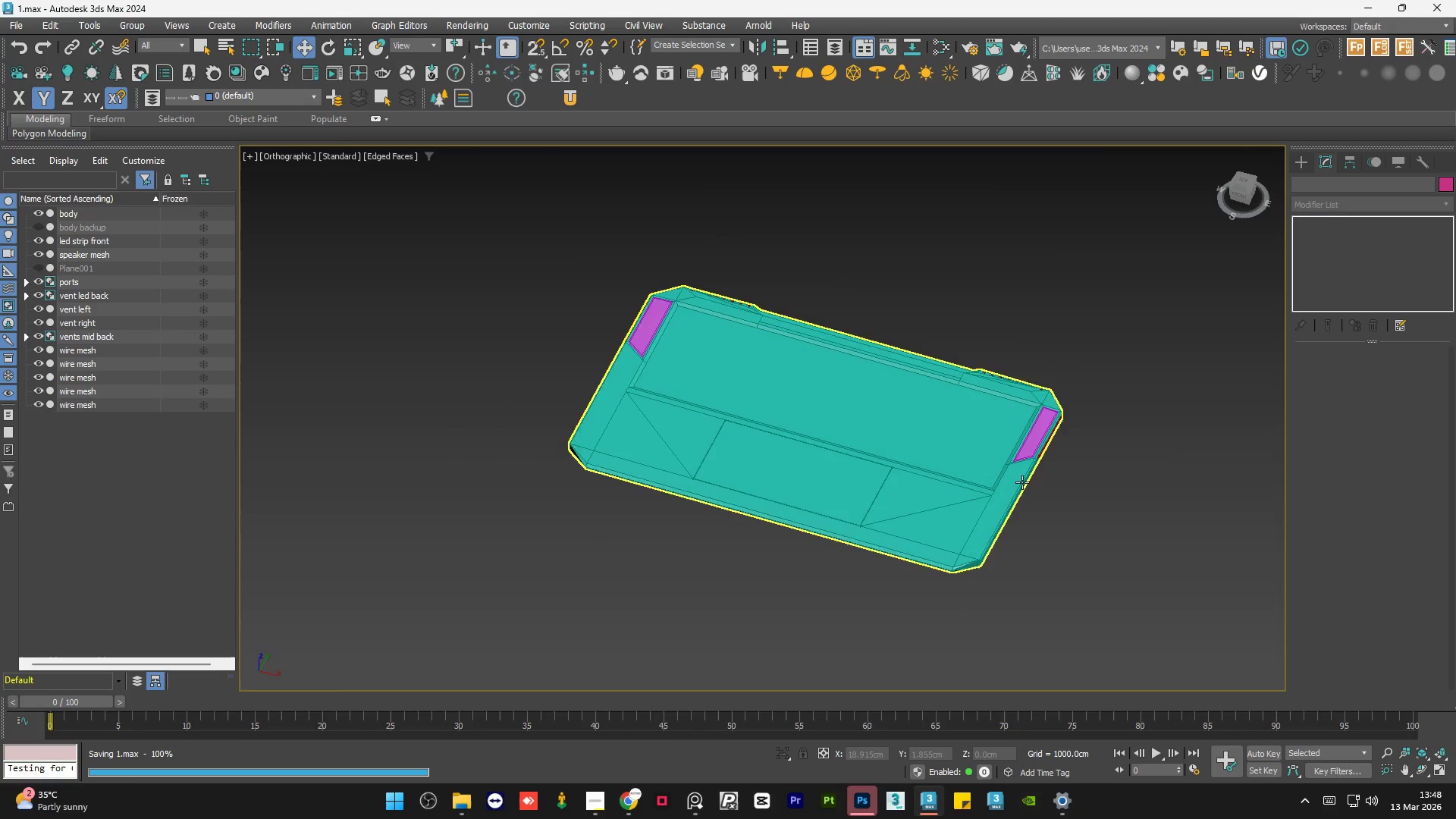 
hold_key(key=AltLeft, duration=1.51)
 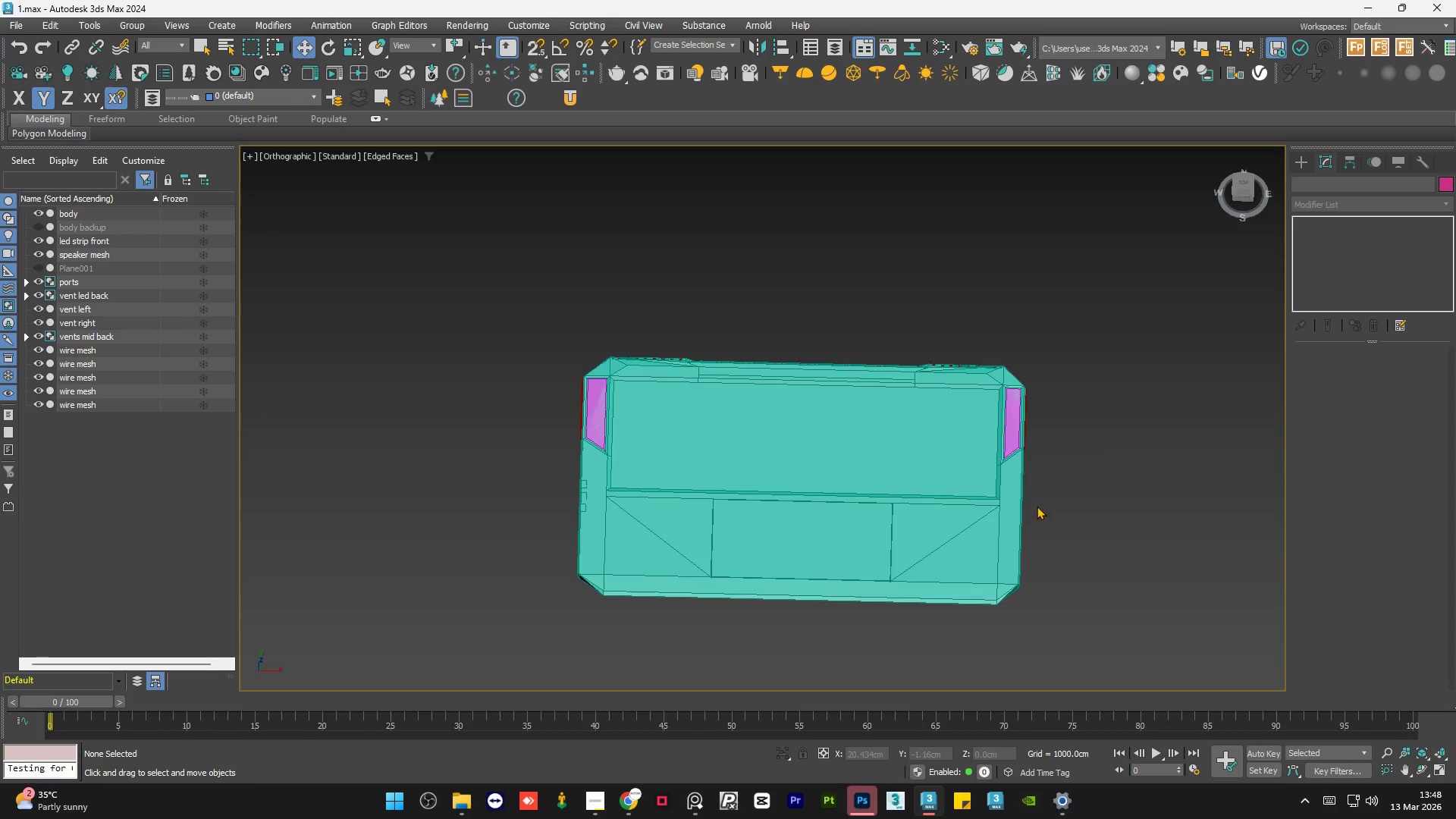 
hold_key(key=AltLeft, duration=0.34)
 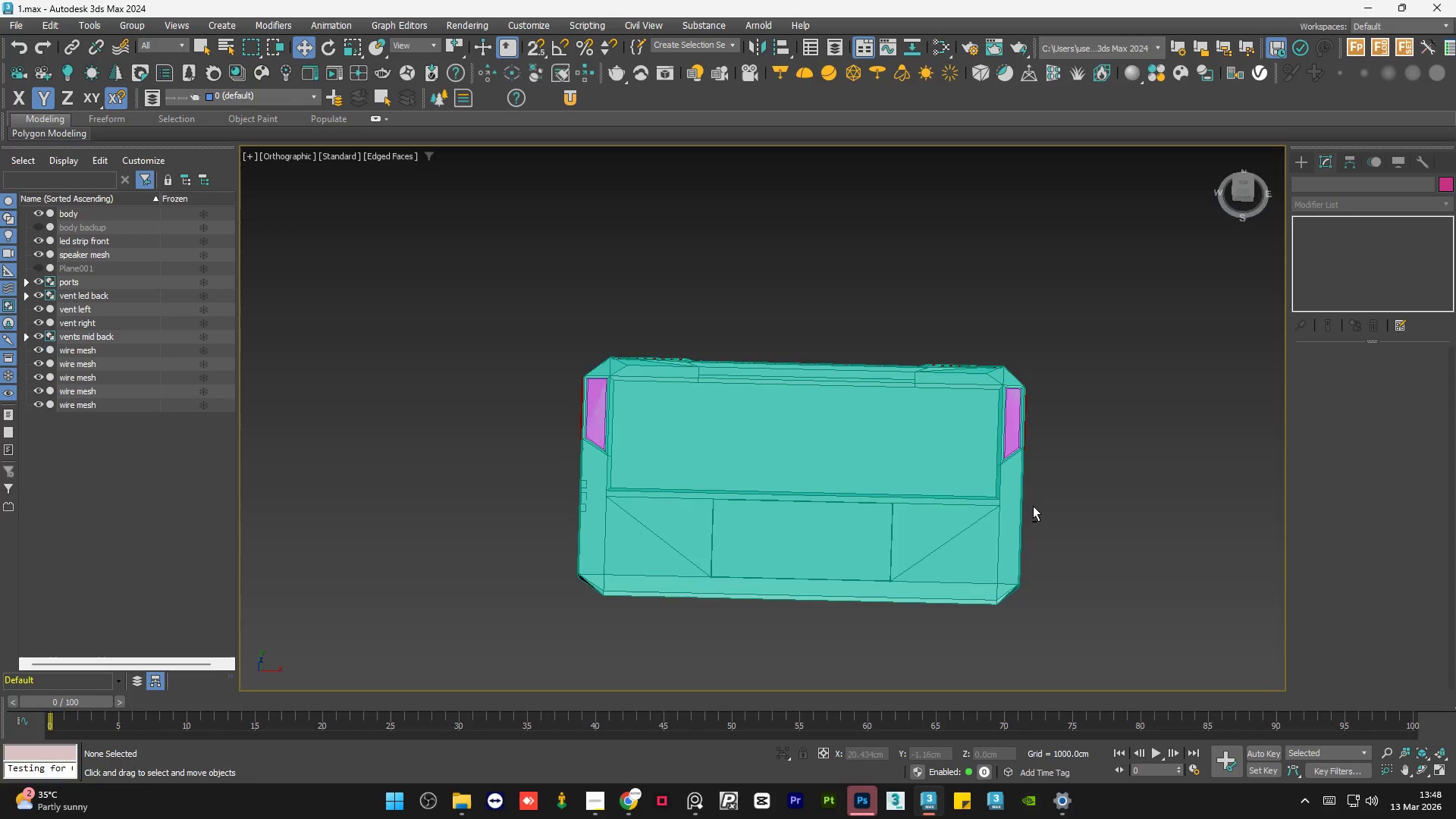 
hold_key(key=AltLeft, duration=0.94)
 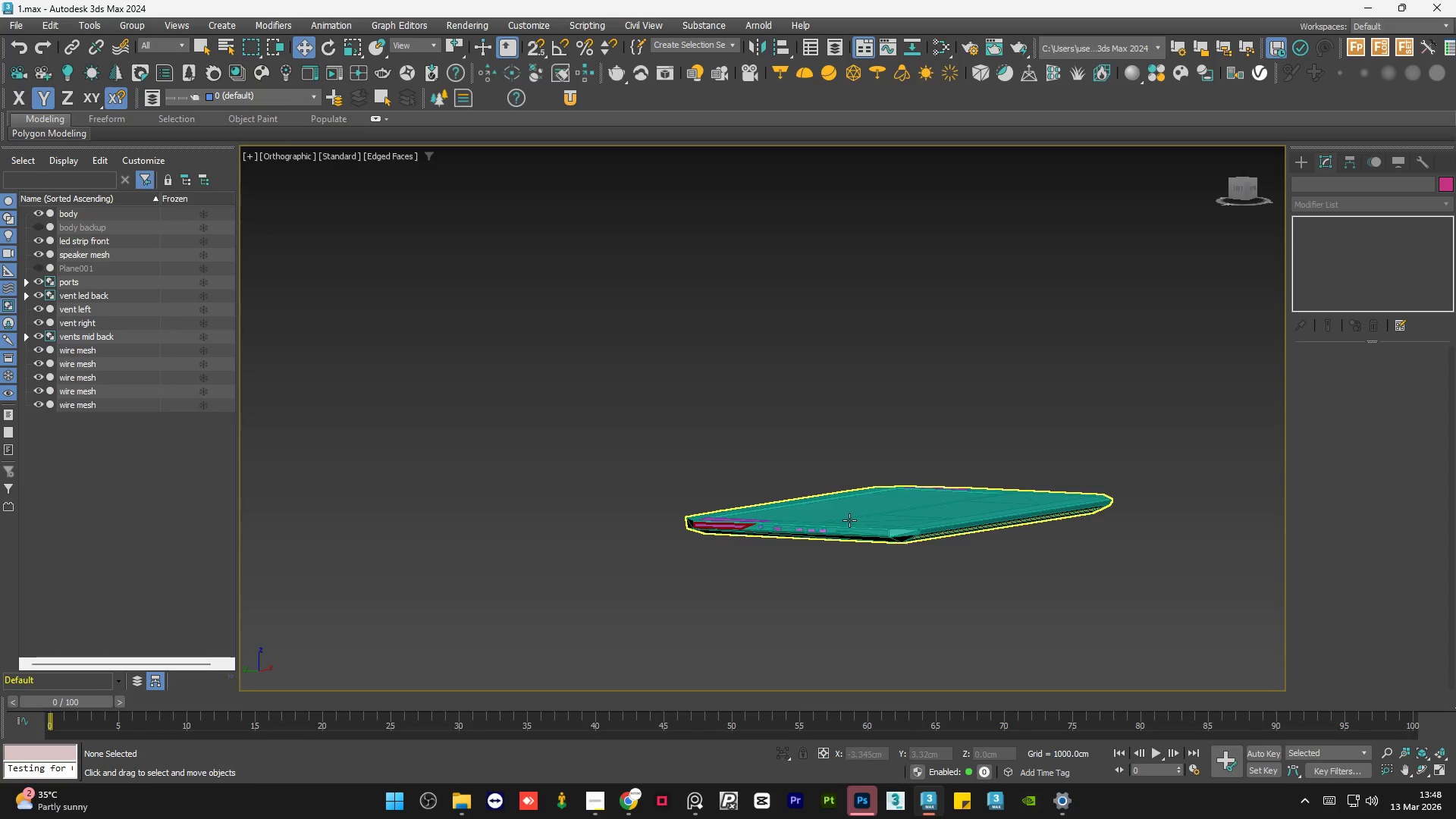 
hold_key(key=AltLeft, duration=2.19)
scroll: coordinate [849, 521], scroll_direction: up, amount: 4.0
 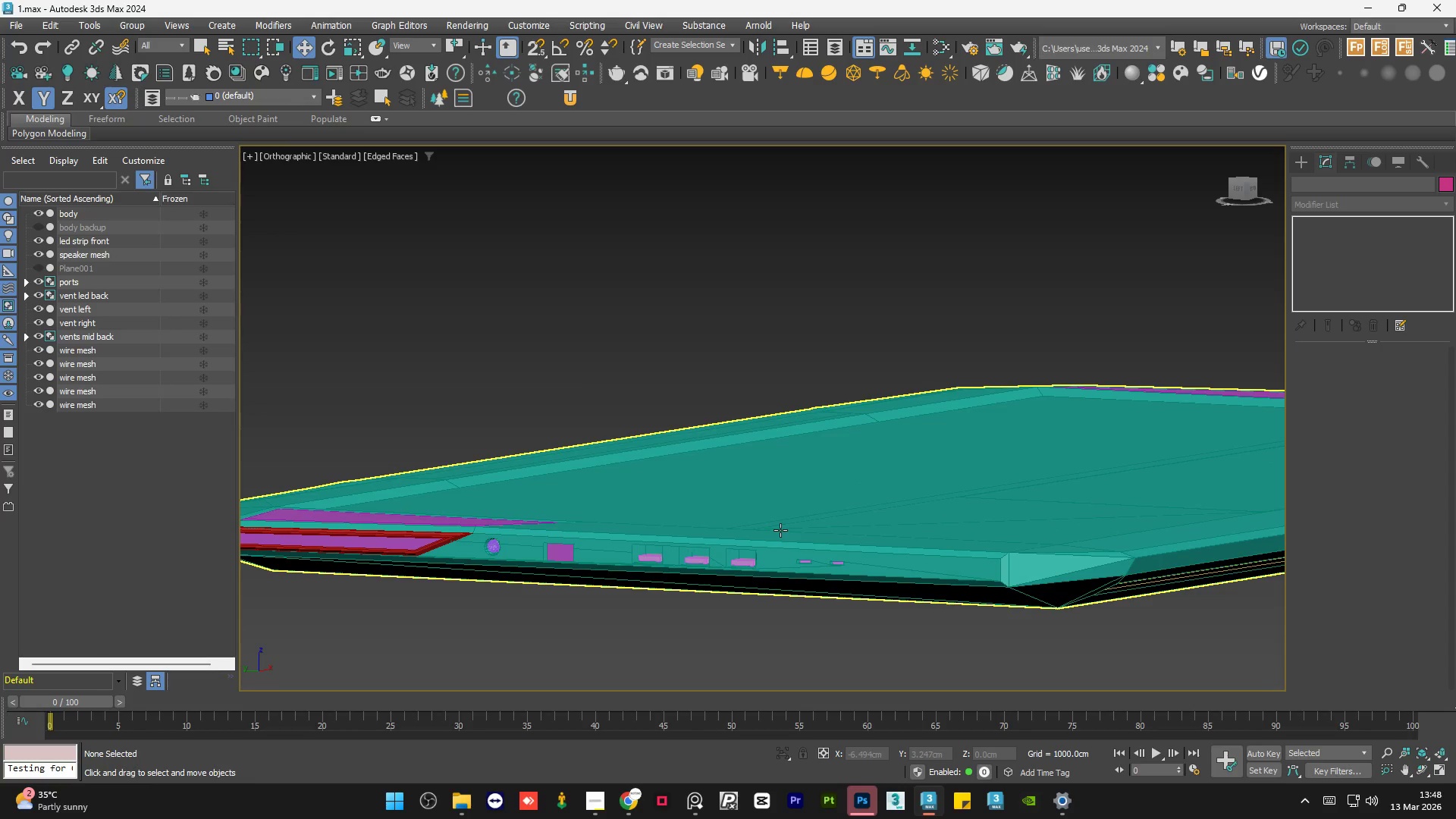 
scroll: coordinate [780, 530], scroll_direction: down, amount: 2.0
 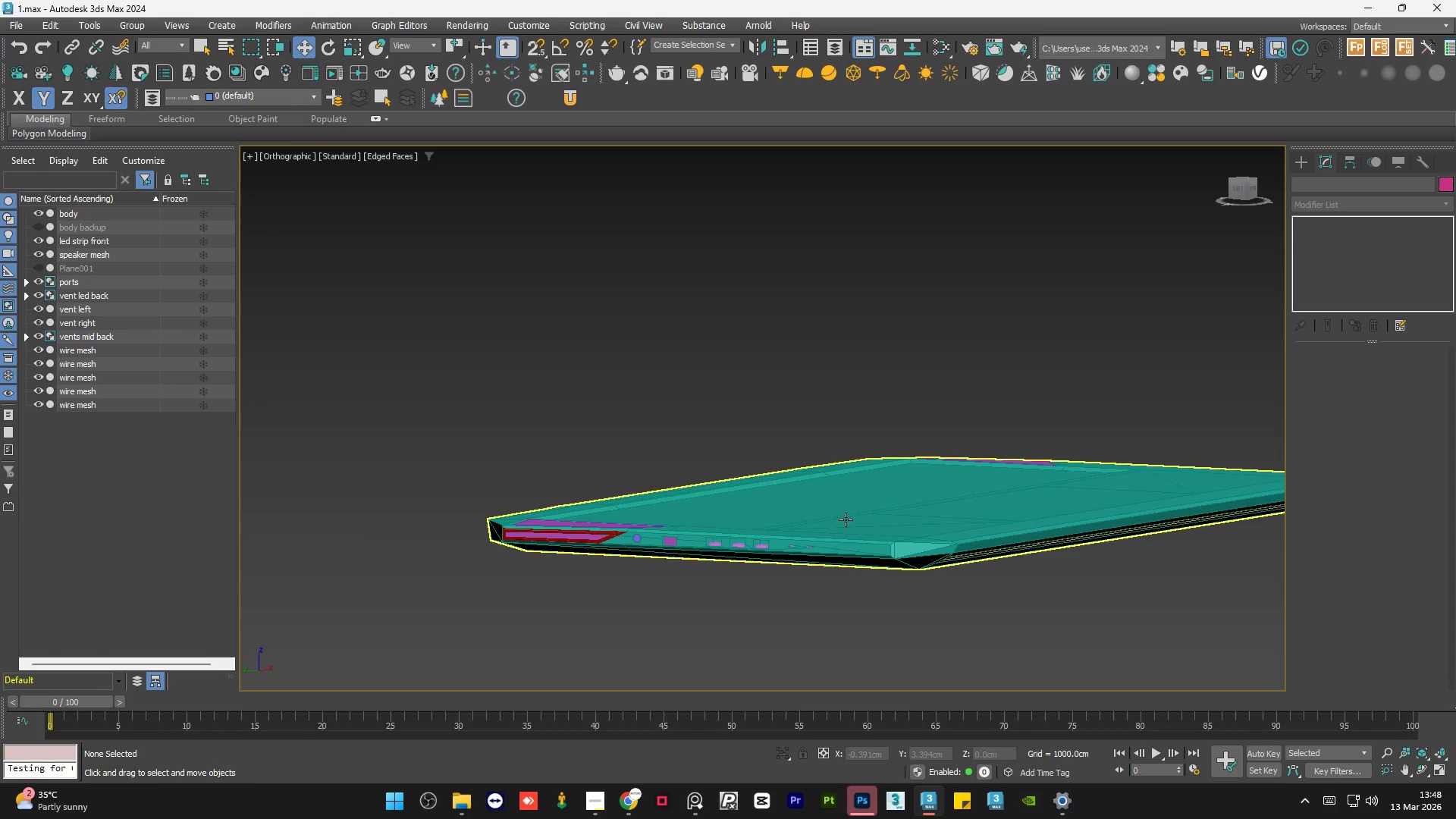 
hold_key(key=AltLeft, duration=1.5)
 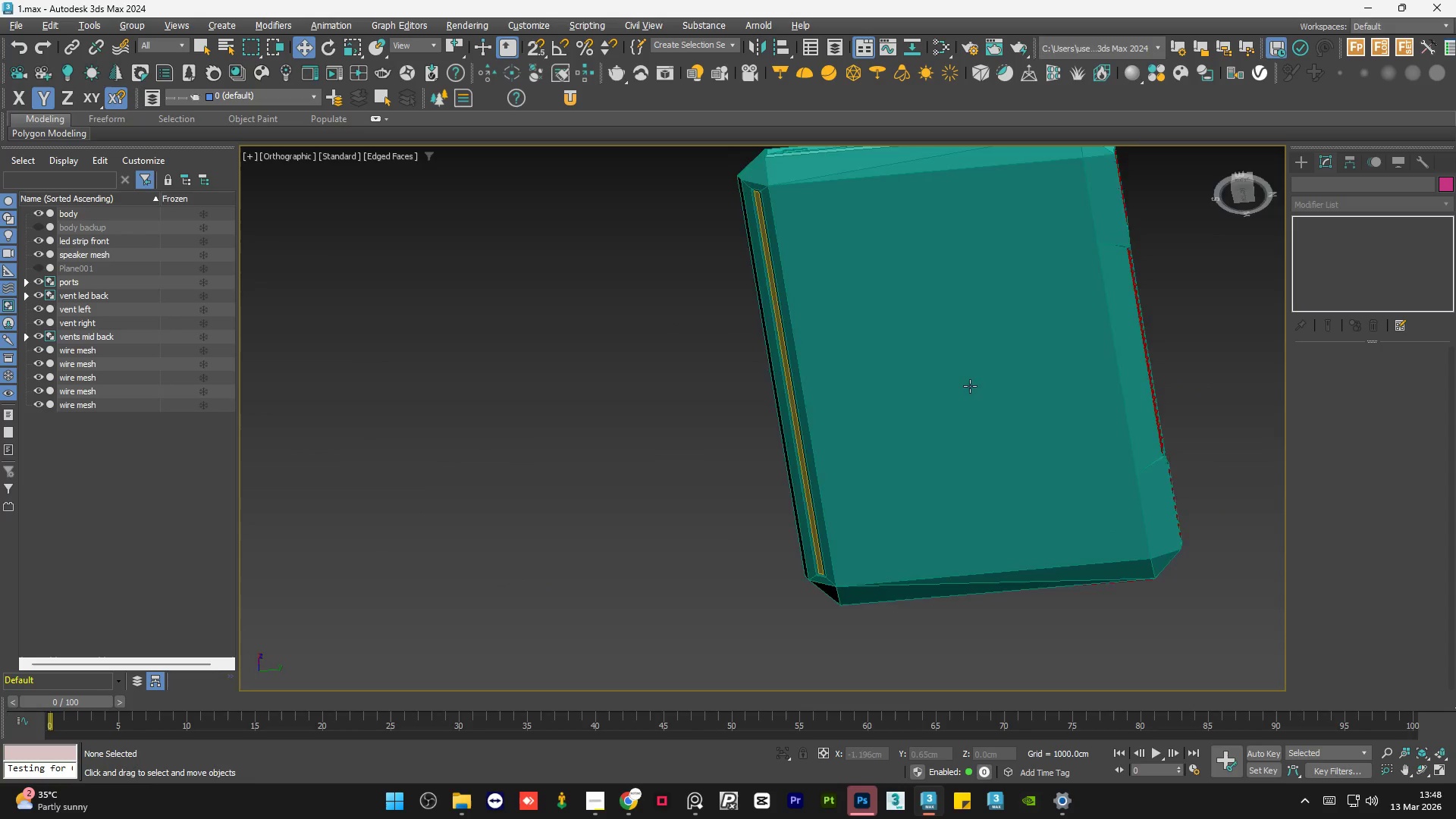 
scroll: coordinate [844, 520], scroll_direction: down, amount: 1.0
 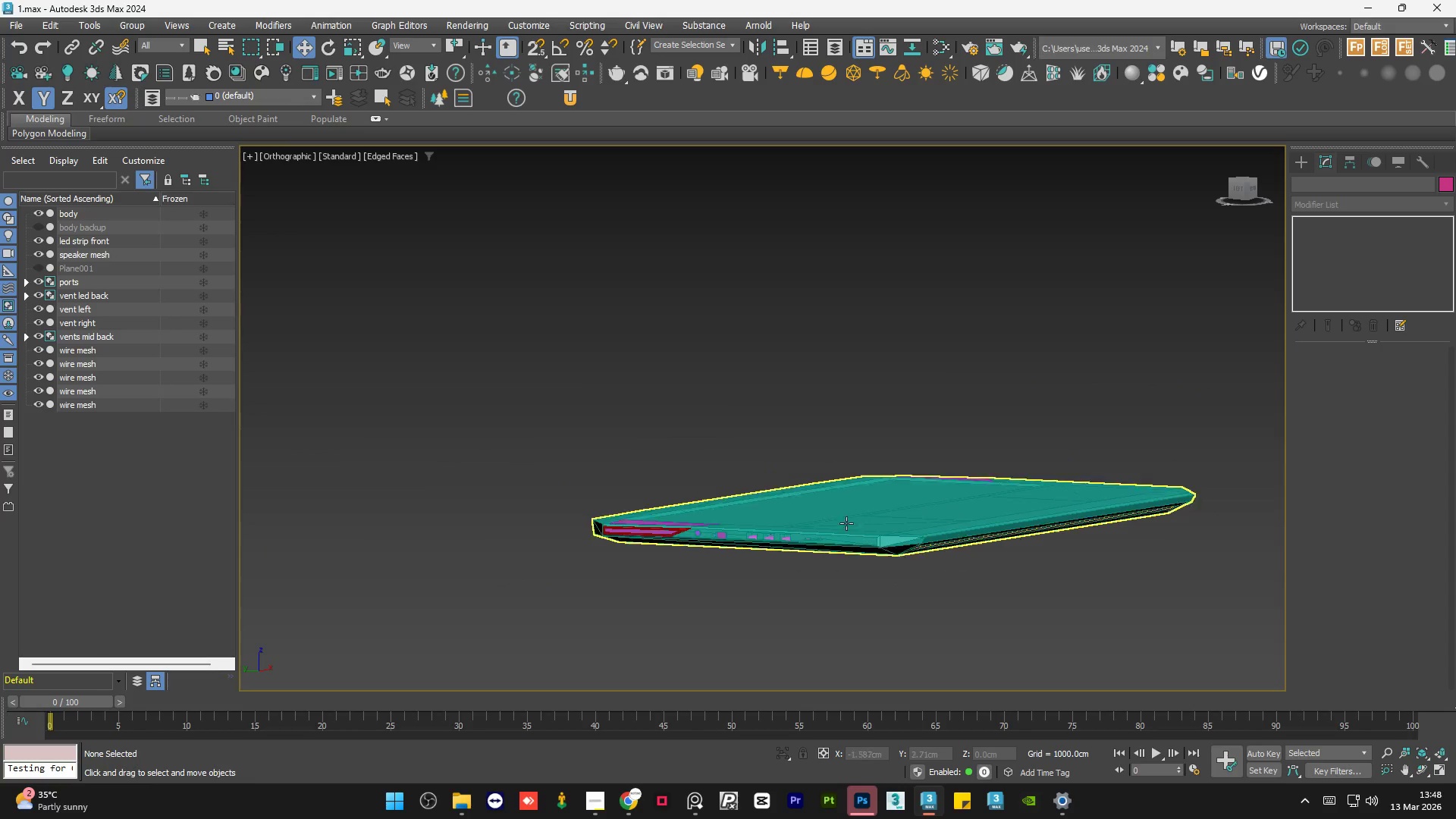 
key(Alt+AltLeft)
 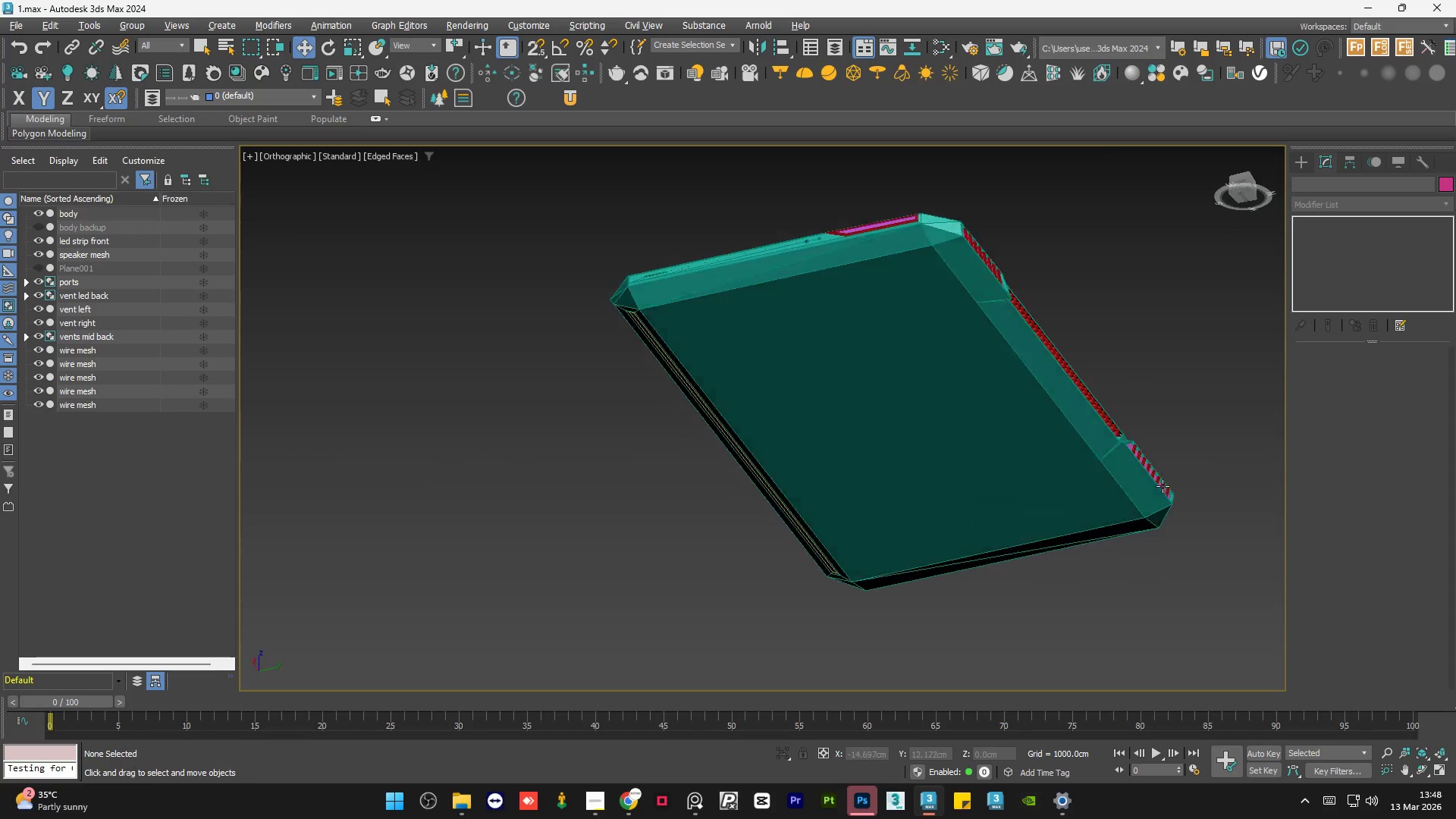 
key(Alt+AltLeft)
 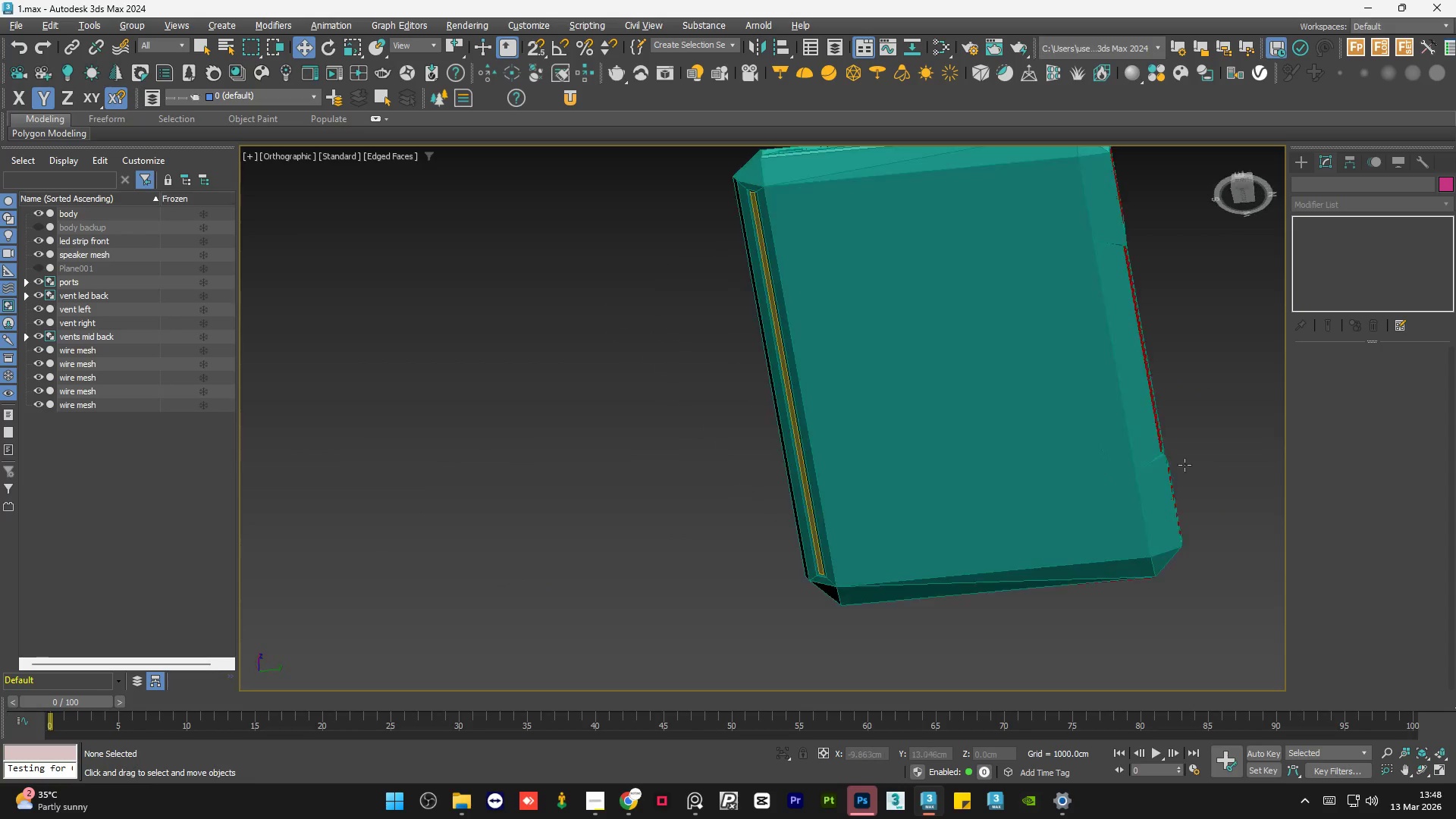 
key(Alt+AltLeft)
 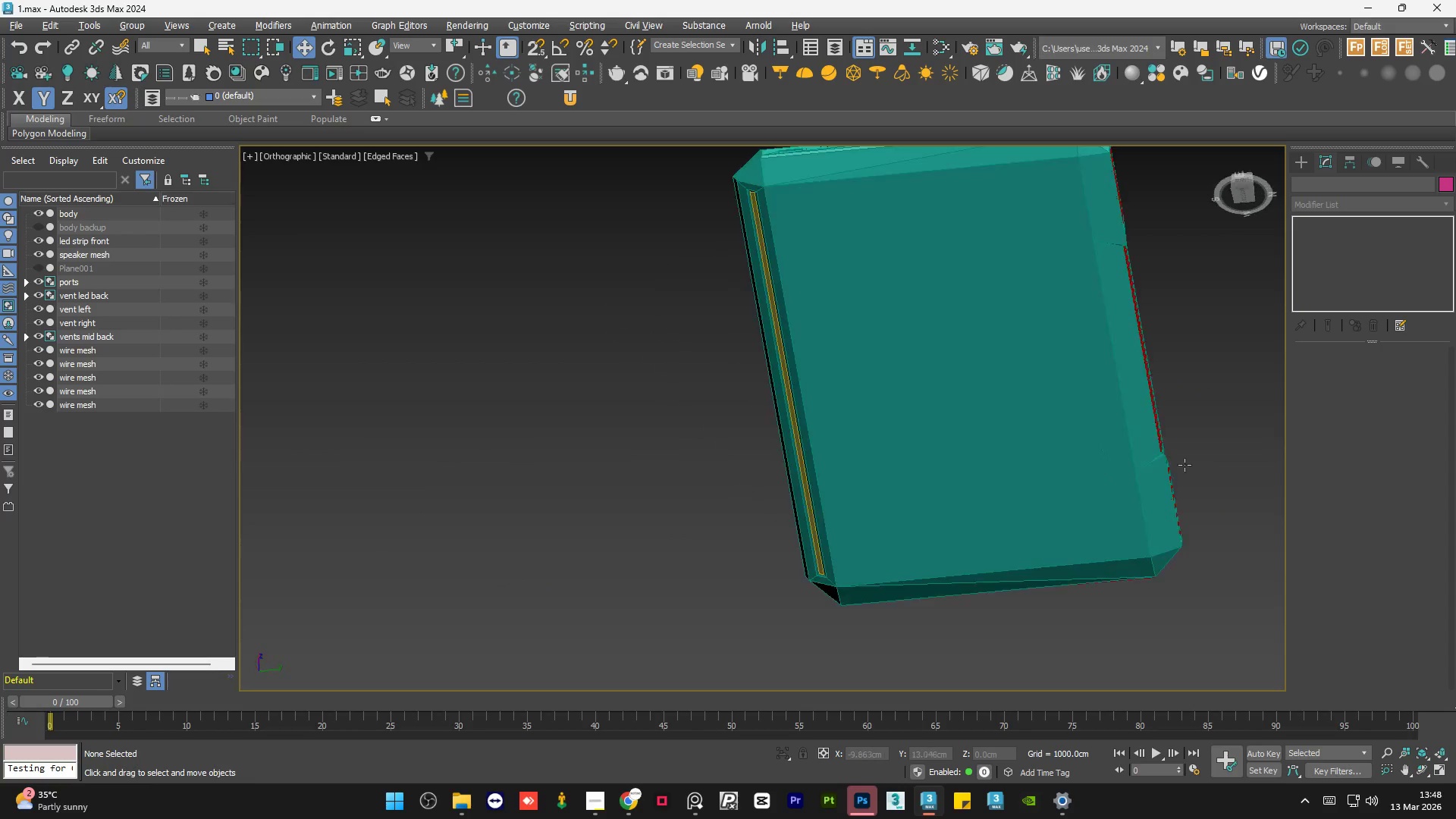 
key(Alt+AltLeft)
 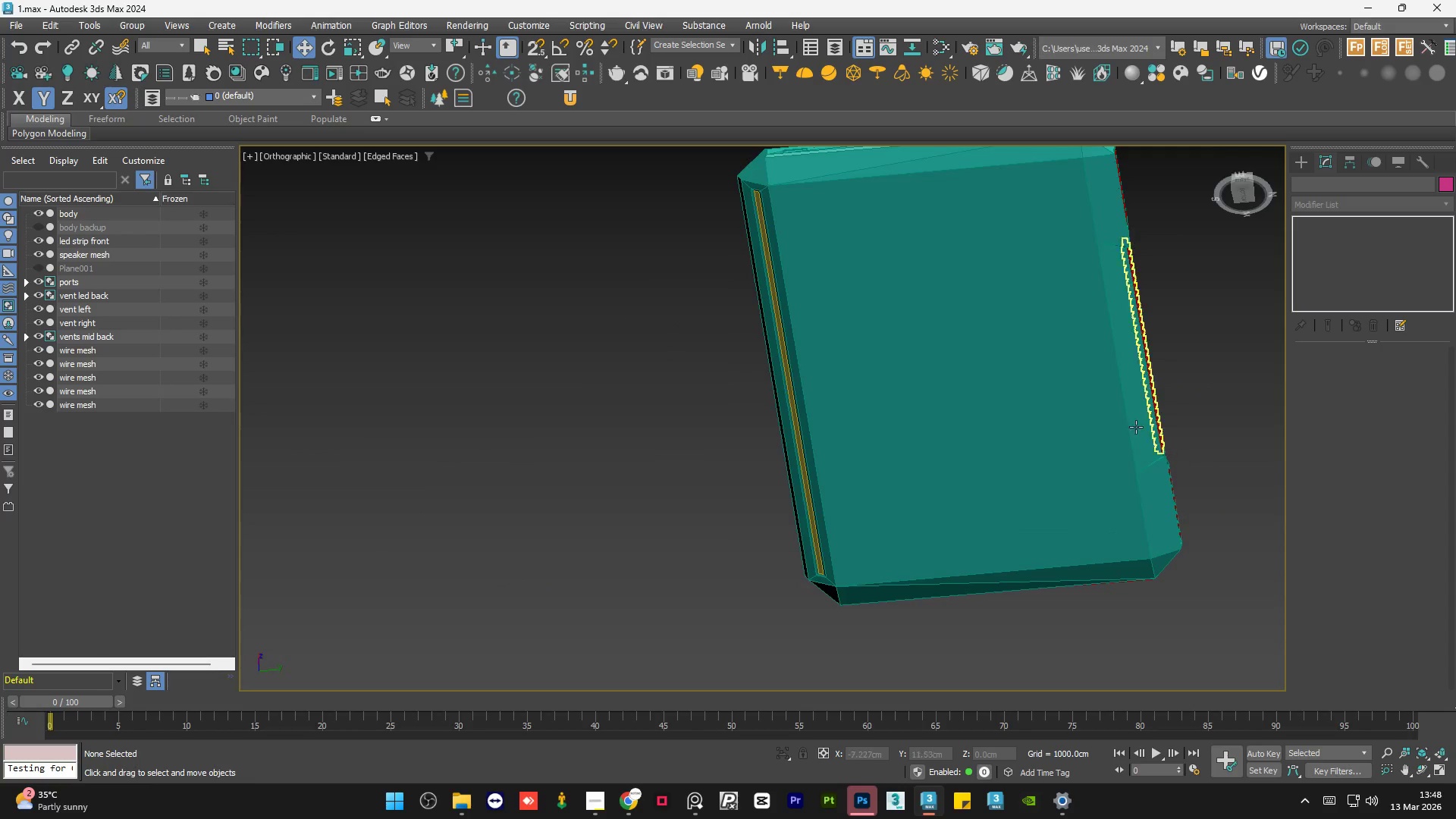 
hold_key(key=AltLeft, duration=1.14)
 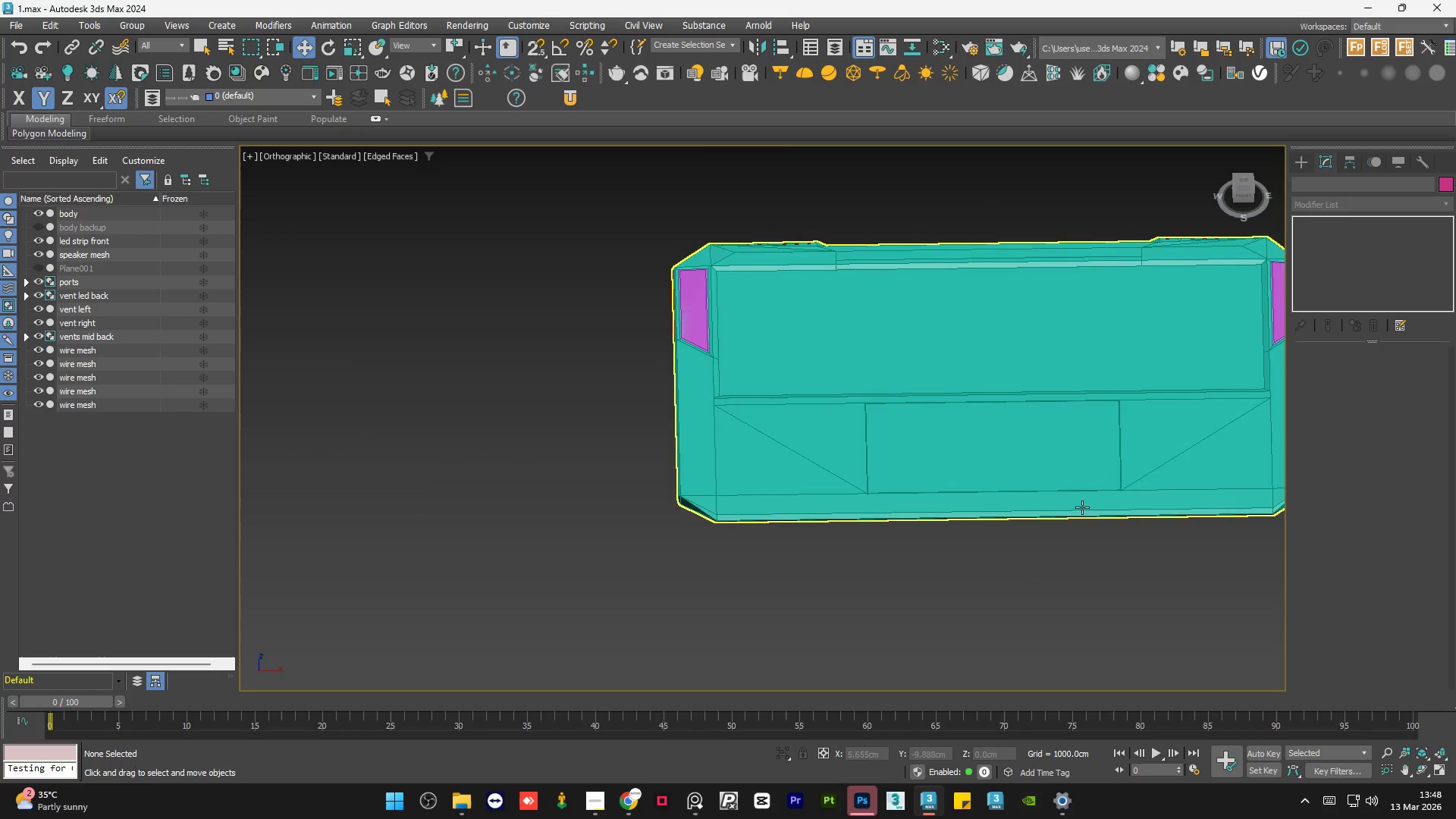 
hold_key(key=AltLeft, duration=0.86)
 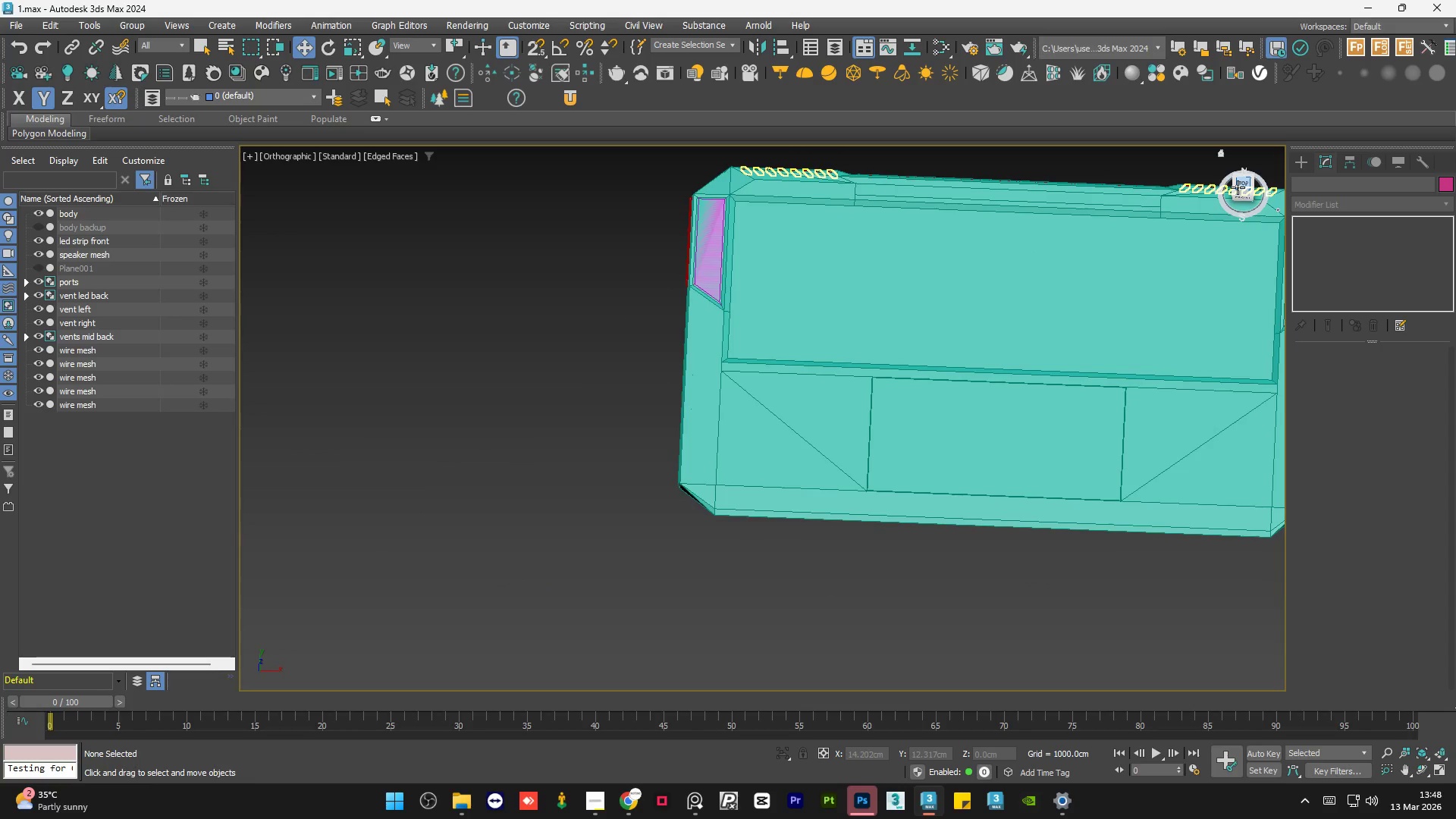 
left_click([1238, 187])
 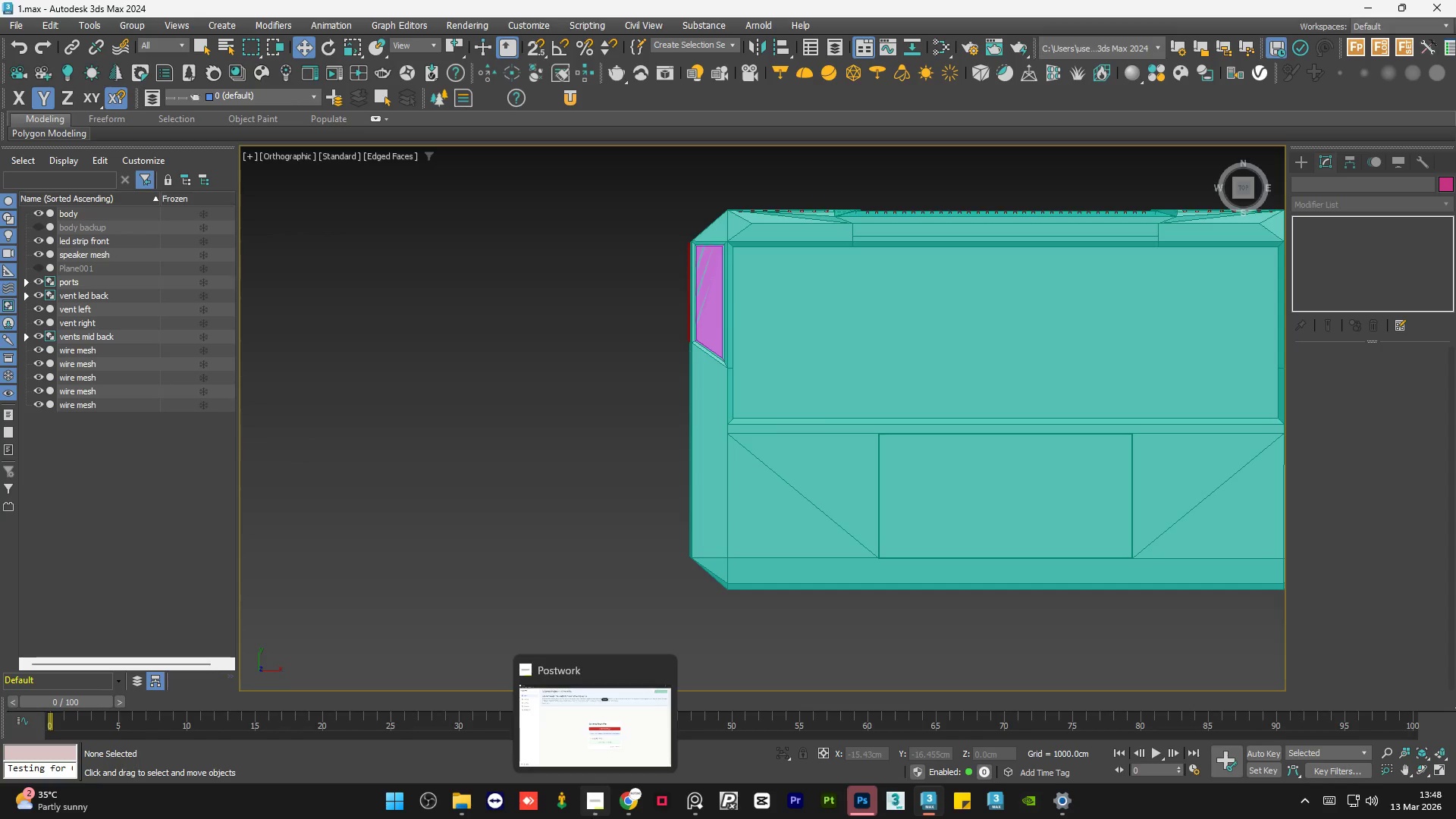 
left_click([591, 817])